 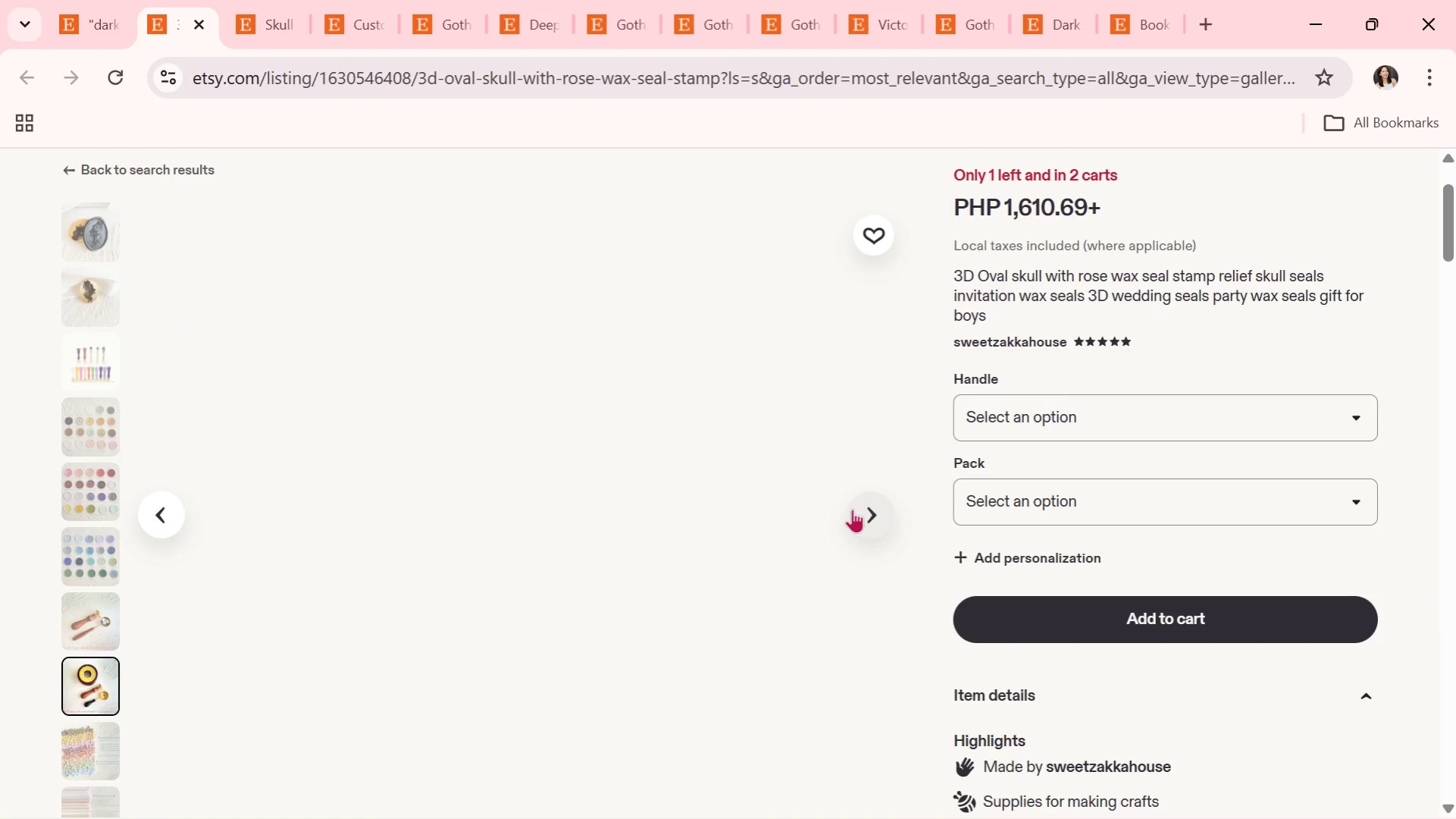 
left_click([77, 0])
 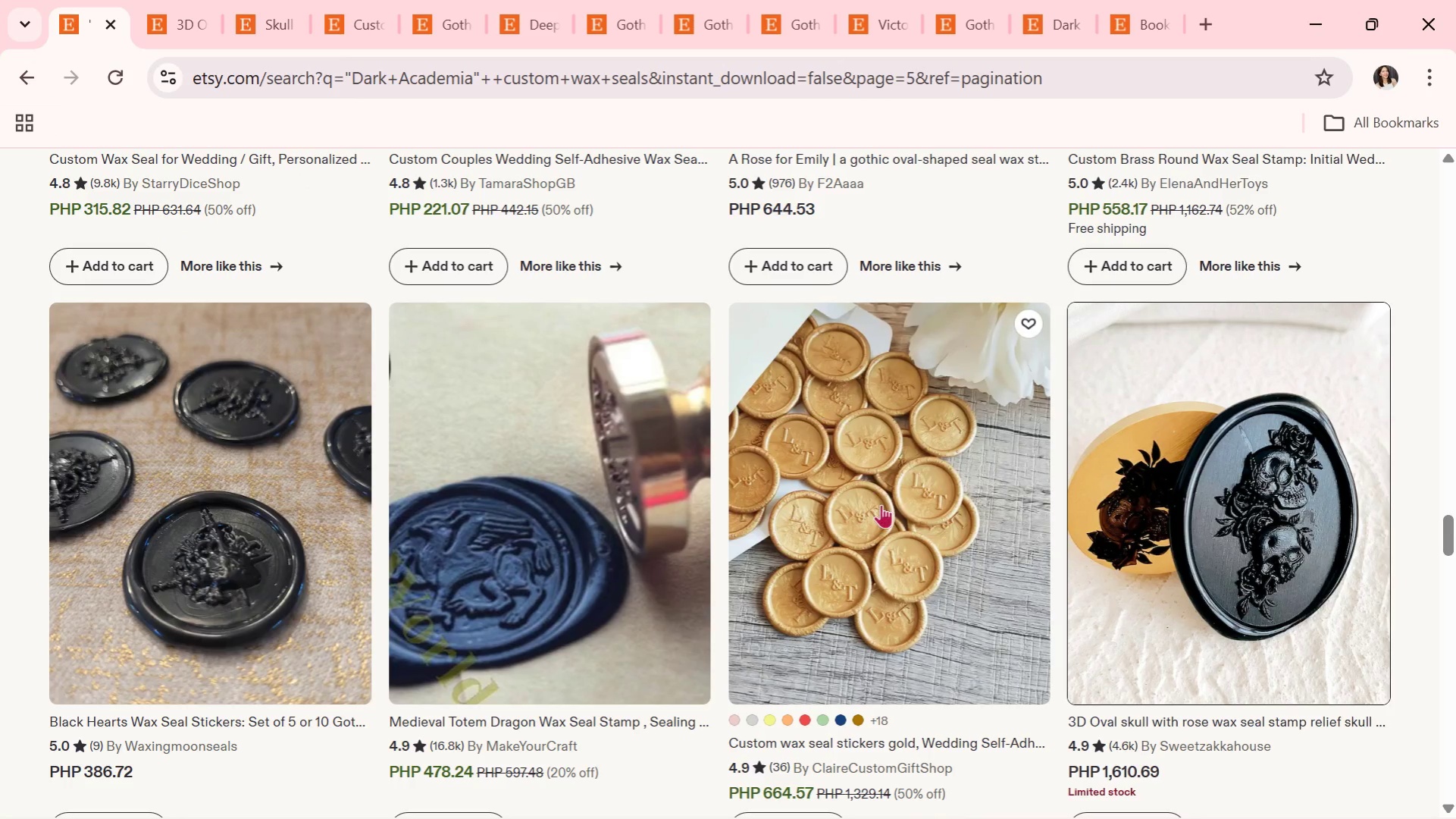 
scroll: coordinate [1057, 653], scroll_direction: down, amount: 6.0
 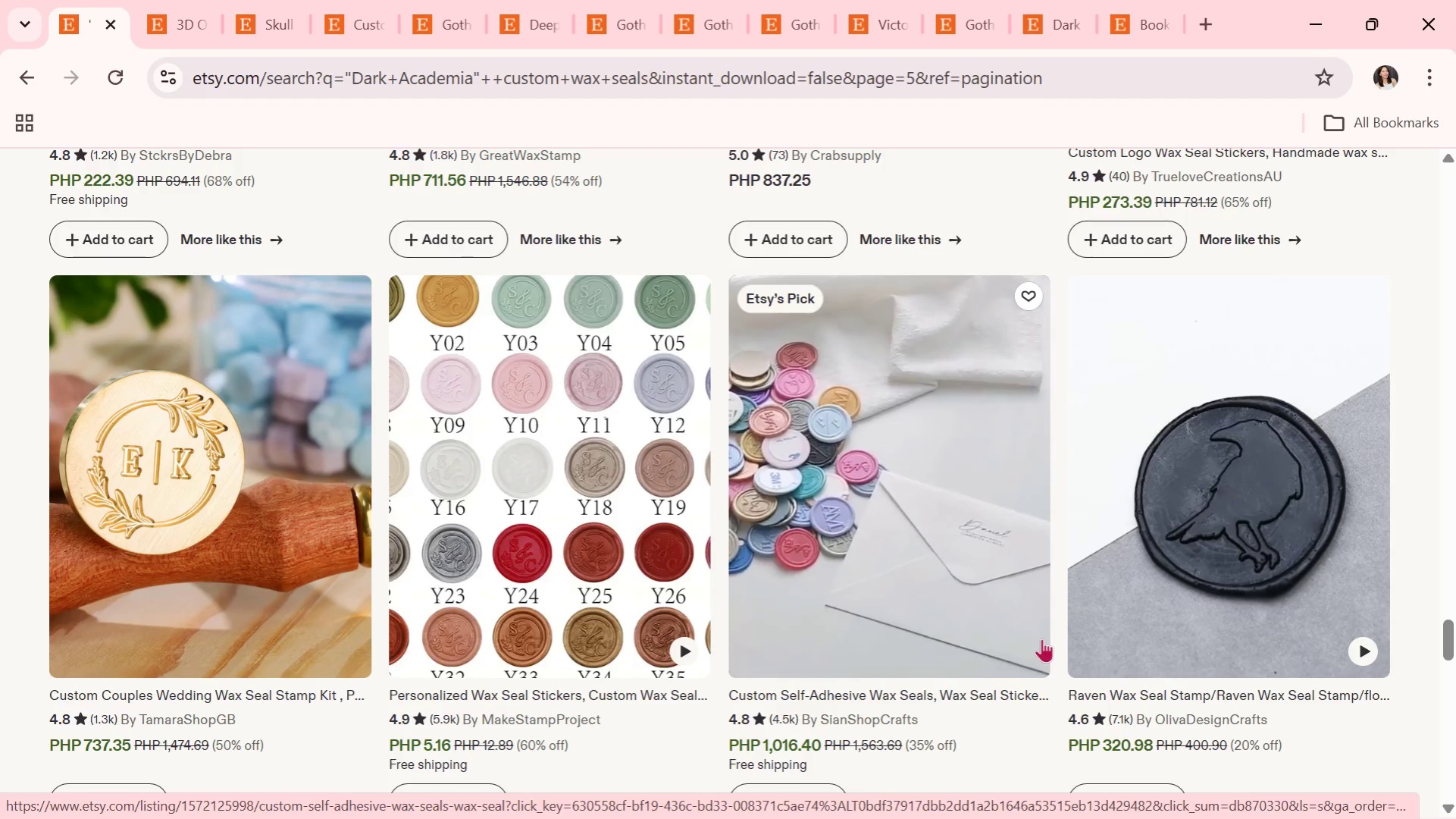 
wait(6.23)
 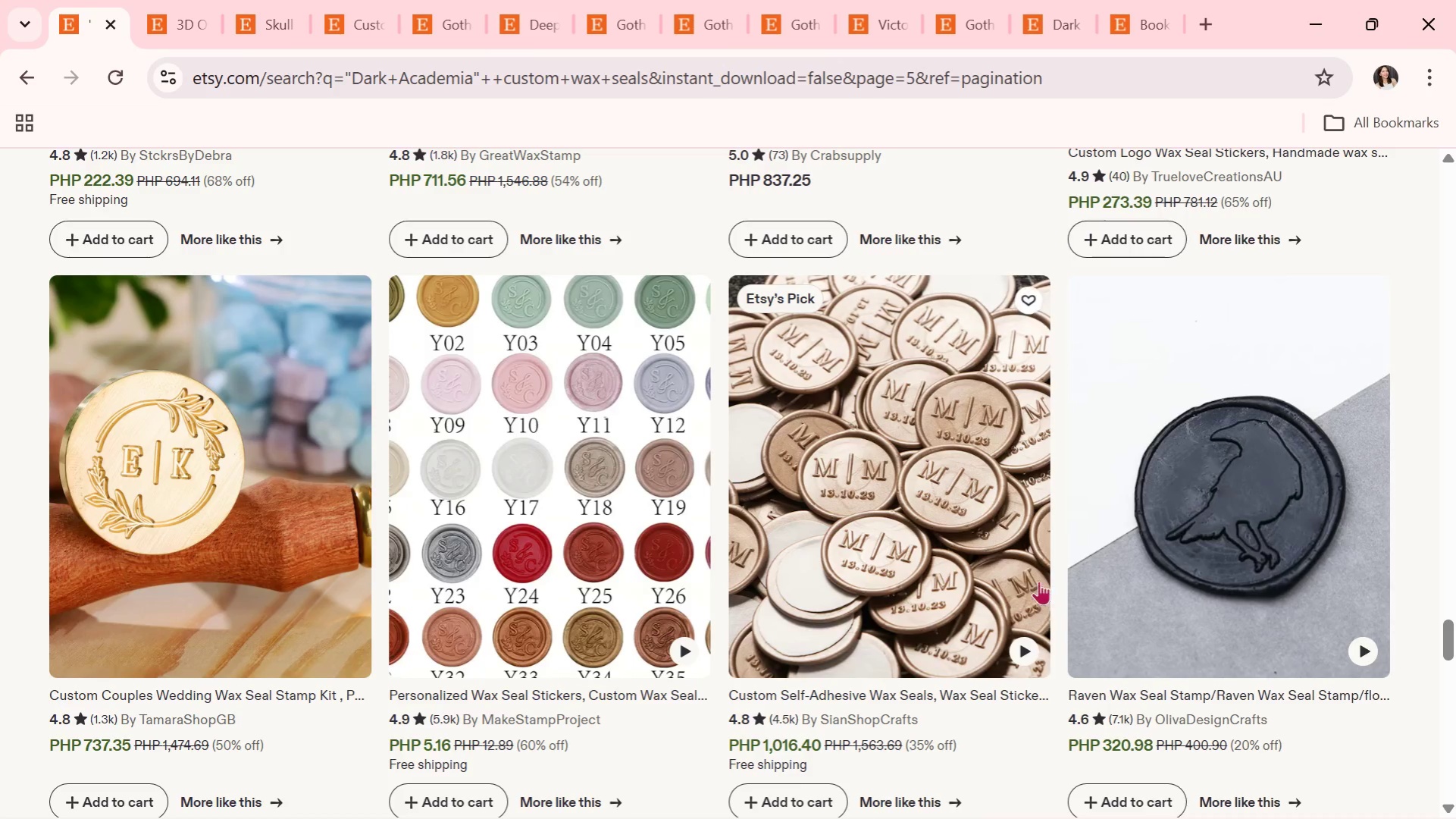 
scroll: coordinate [1054, 648], scroll_direction: down, amount: 7.0
 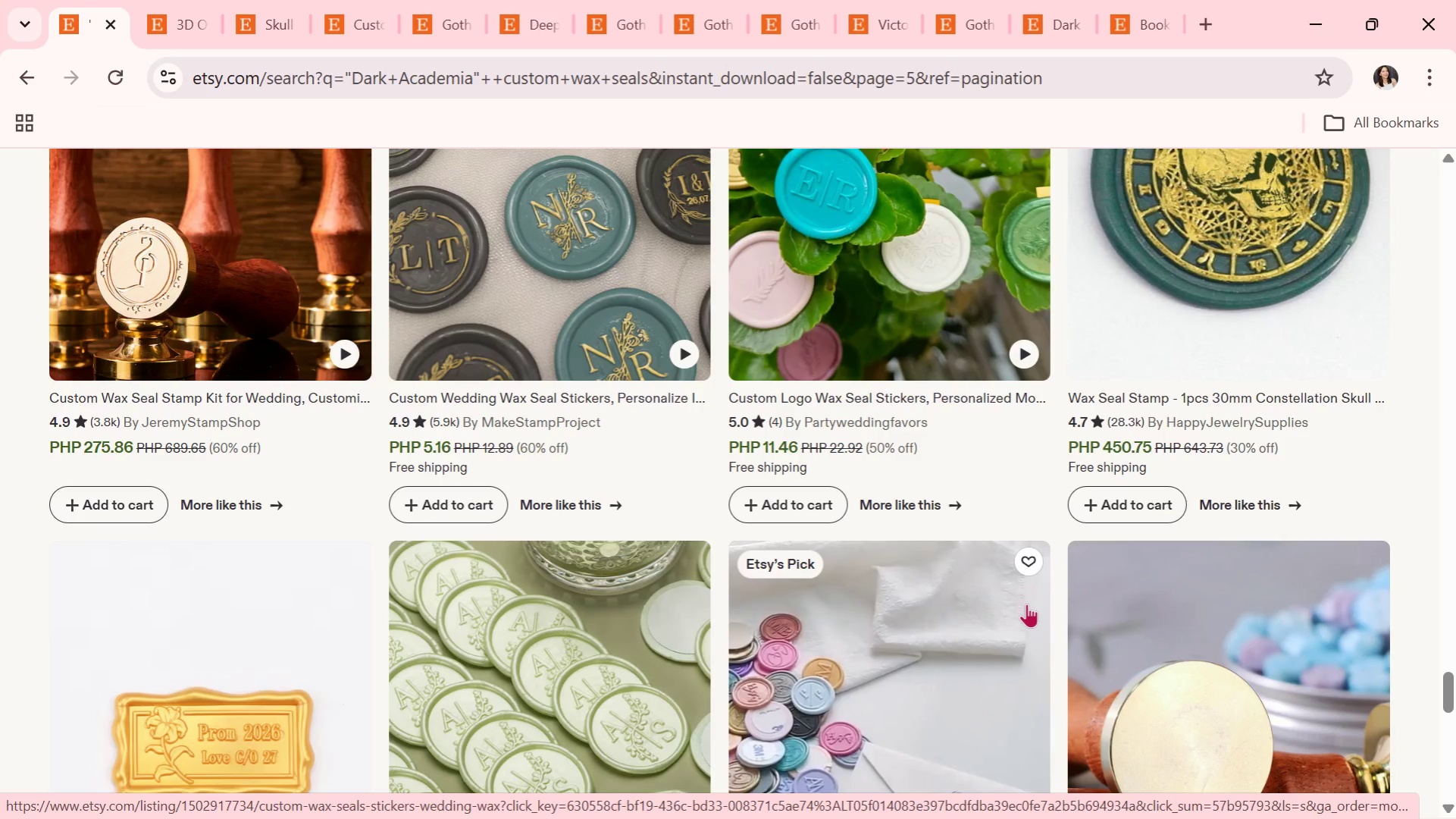 
wait(5.21)
 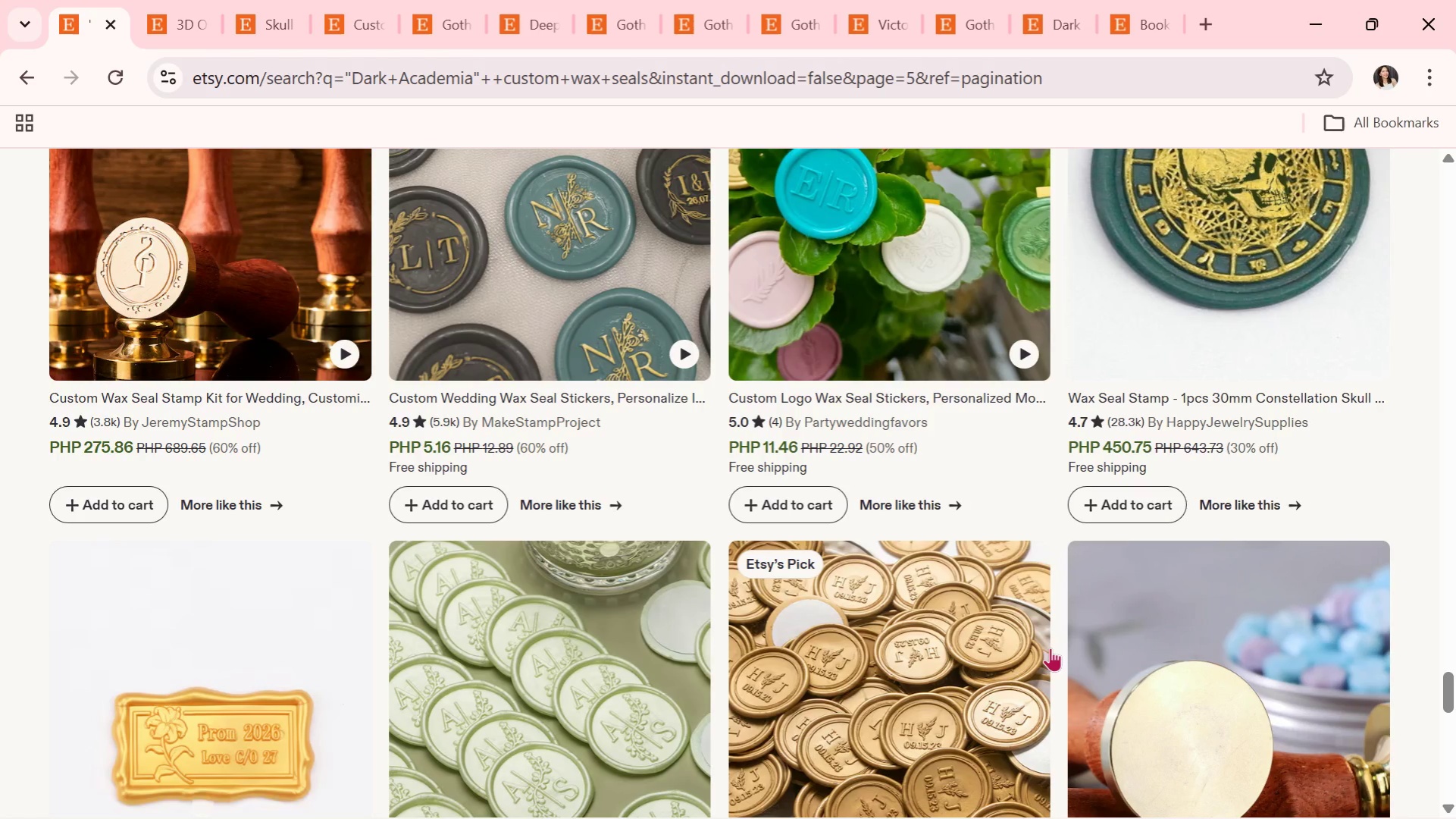 
scroll: coordinate [1010, 676], scroll_direction: down, amount: 8.0
 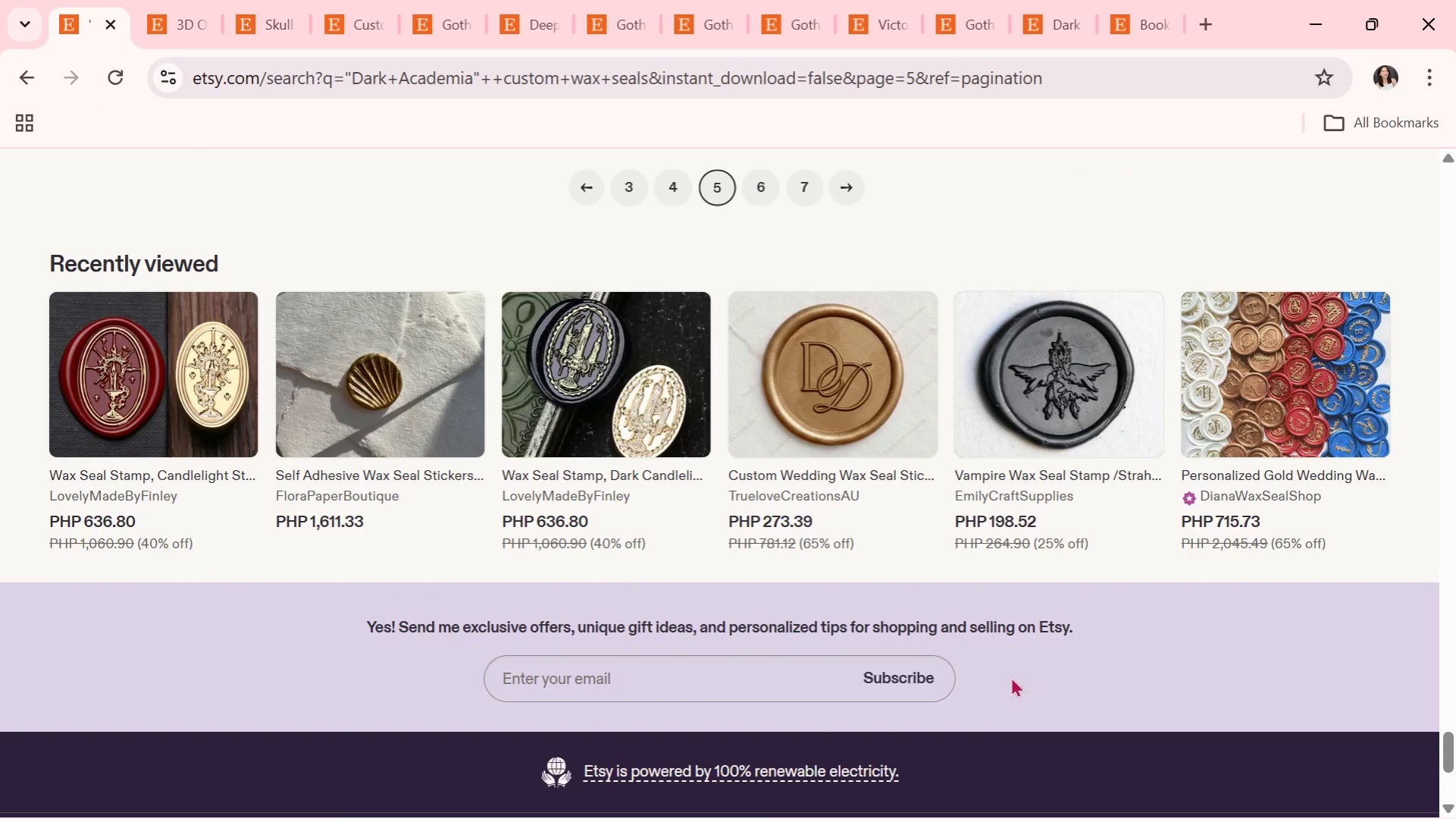 
wait(5.47)
 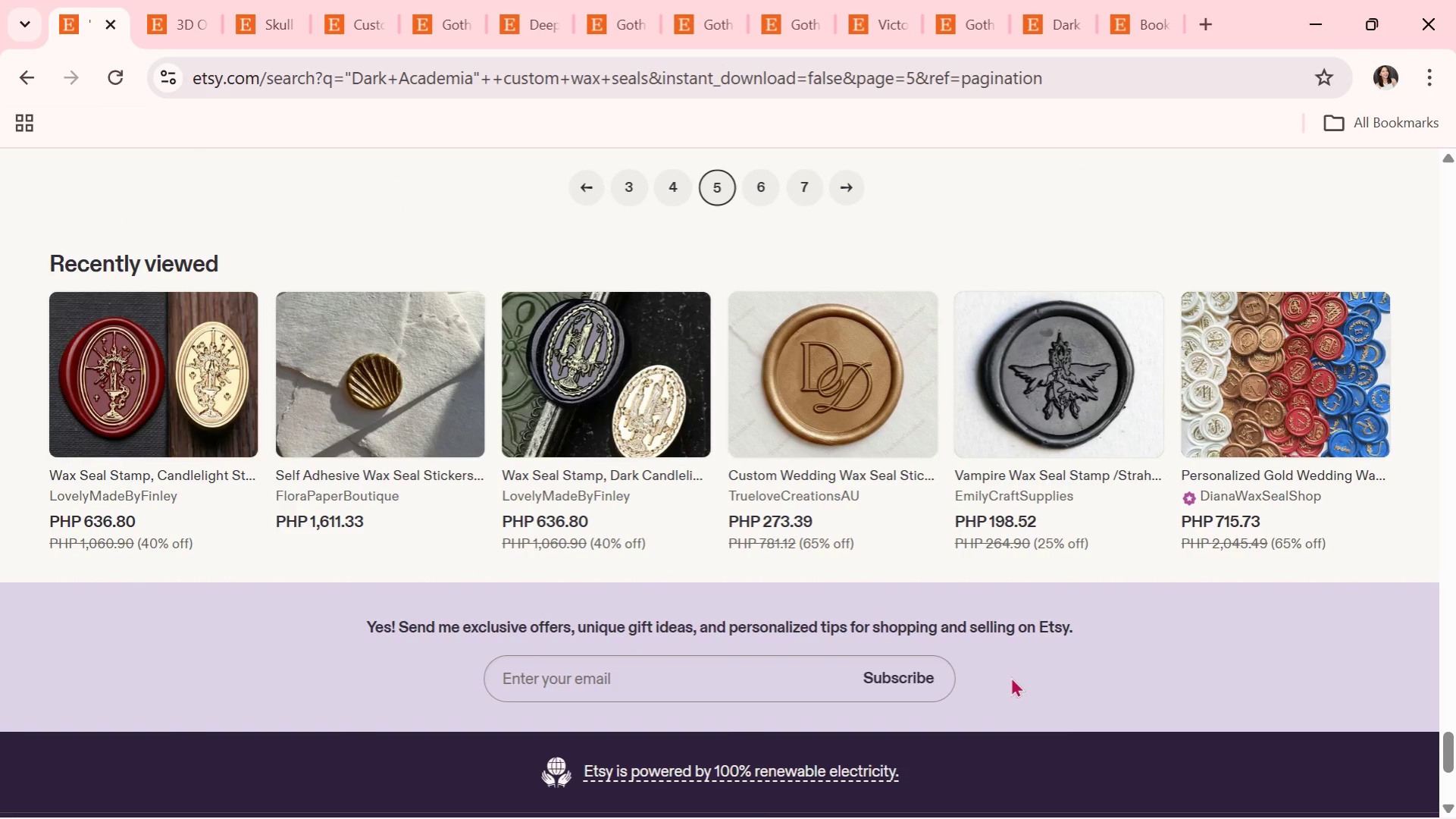 
left_click([741, 187])
 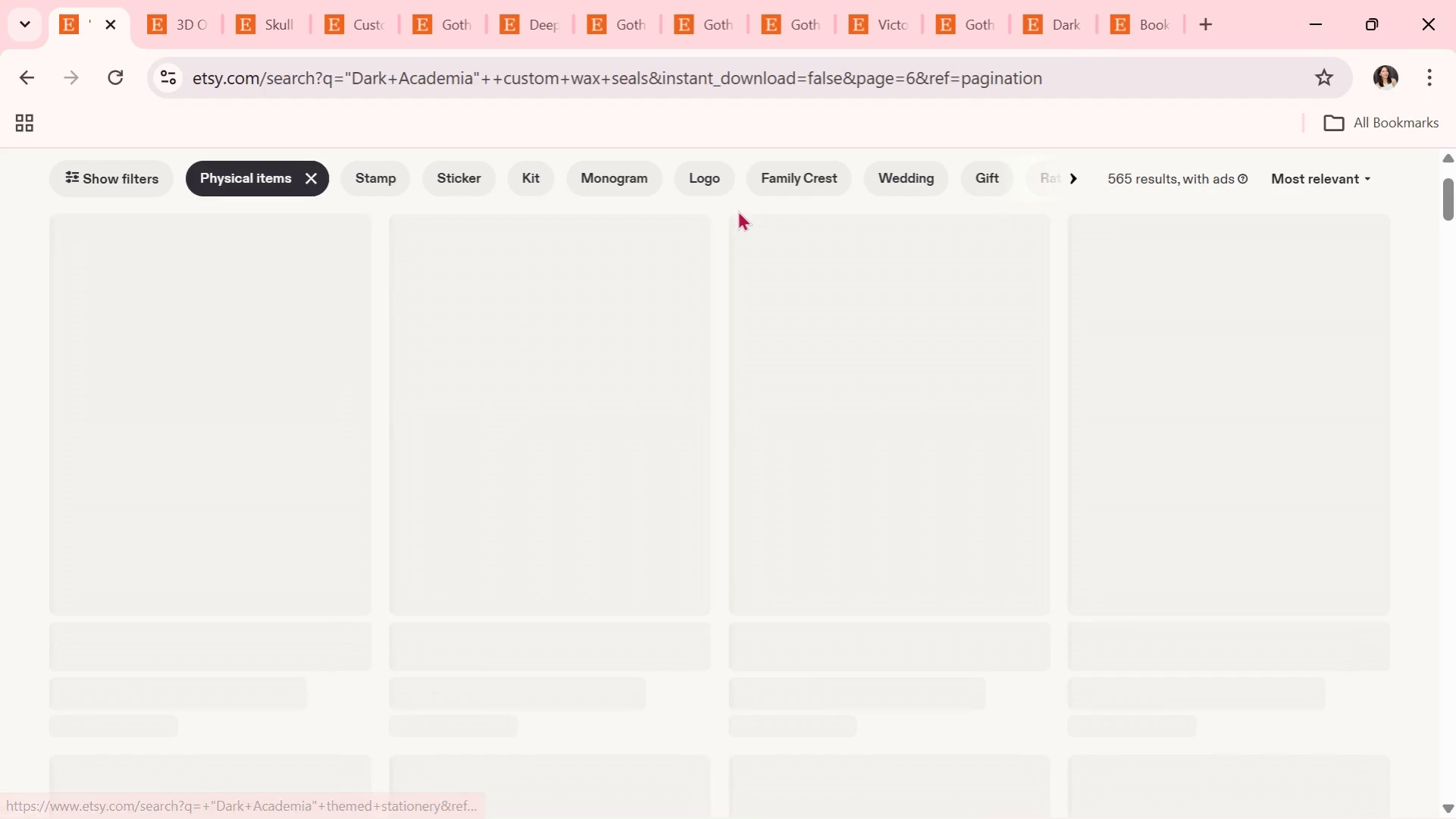 
mouse_move([710, 251])
 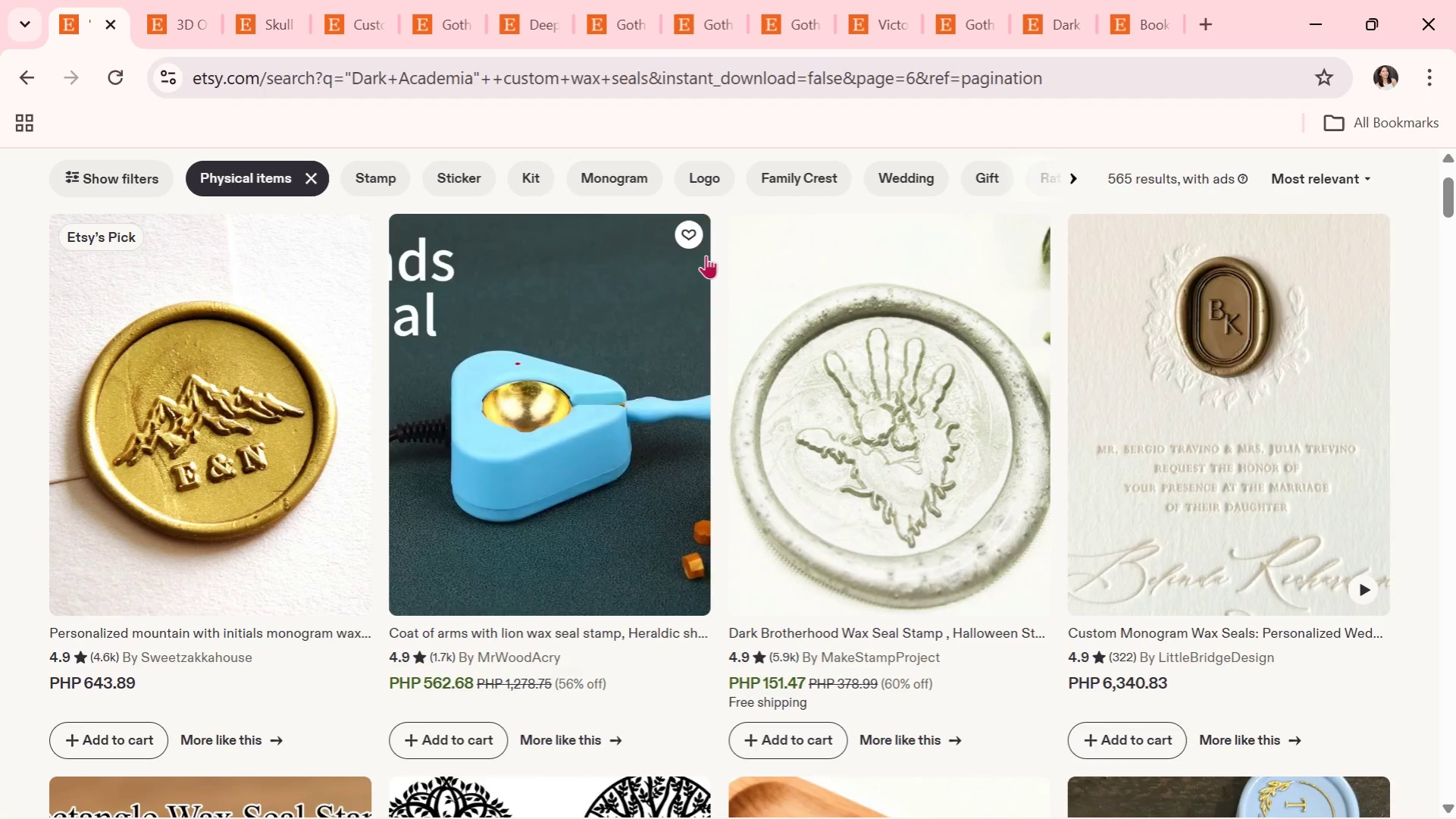 
scroll: coordinate [693, 275], scroll_direction: down, amount: 9.0
 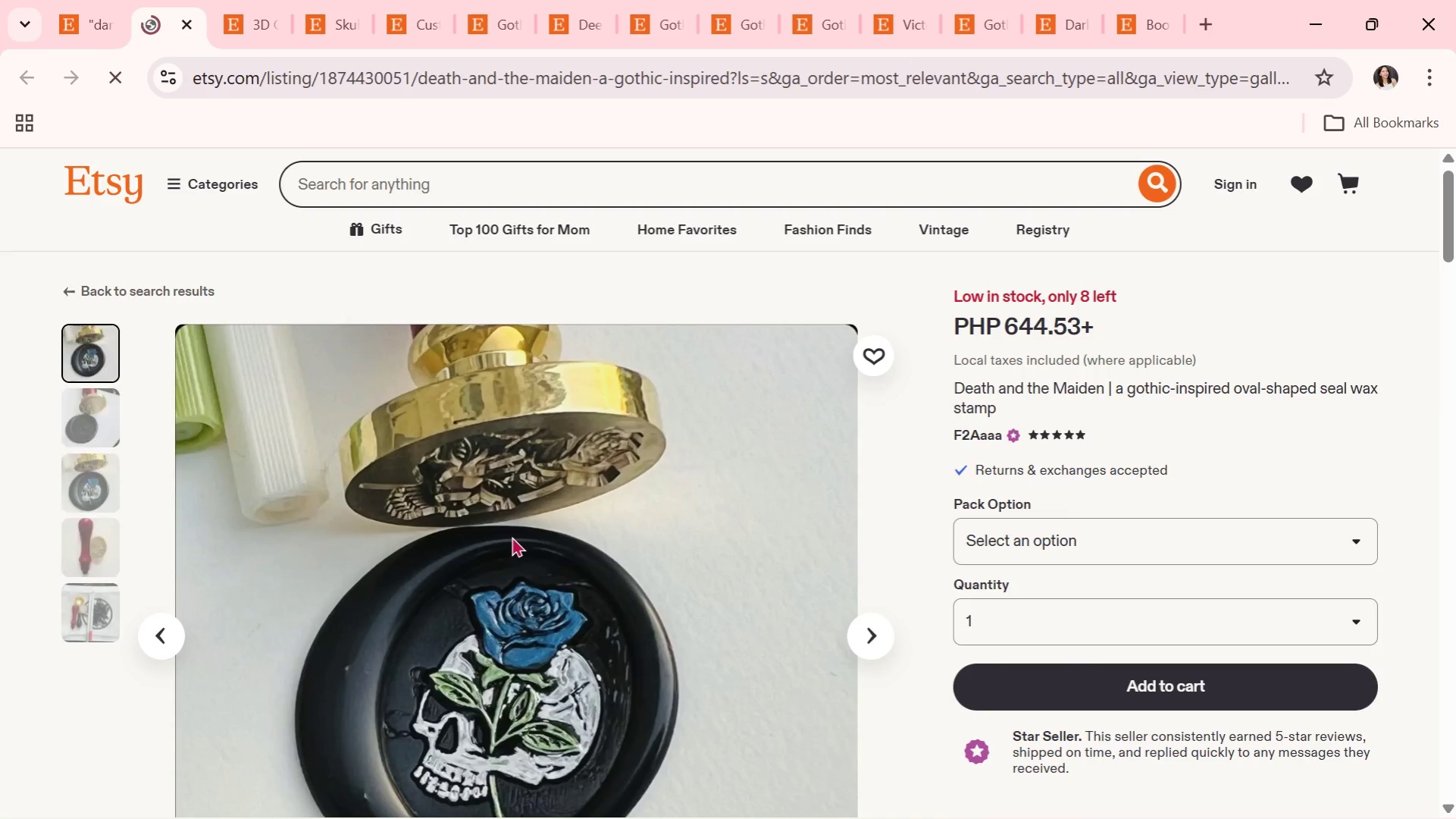 
scroll: coordinate [512, 536], scroll_direction: down, amount: 1.0
 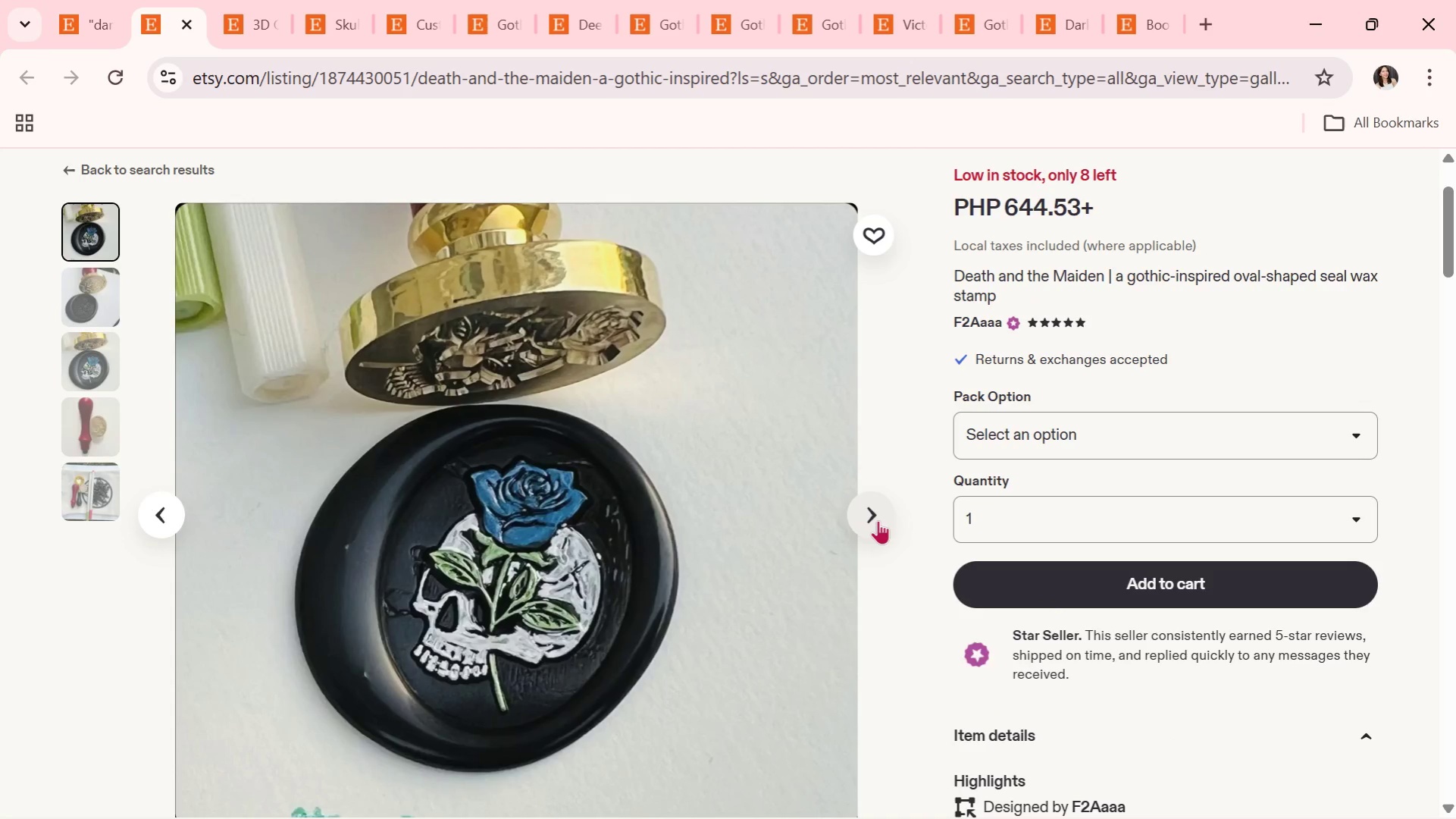 
left_click([876, 519])
 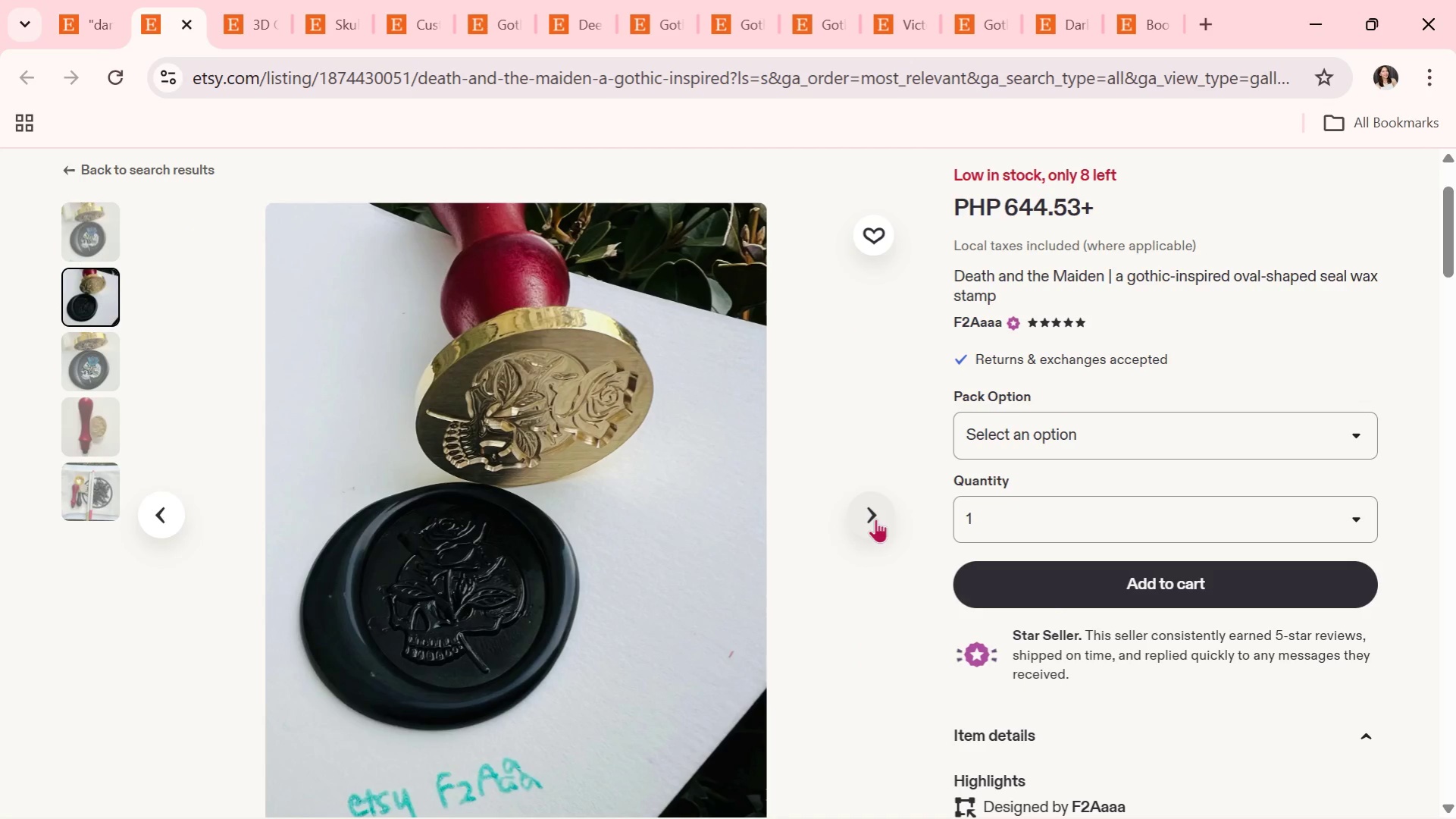 
left_click([875, 519])
 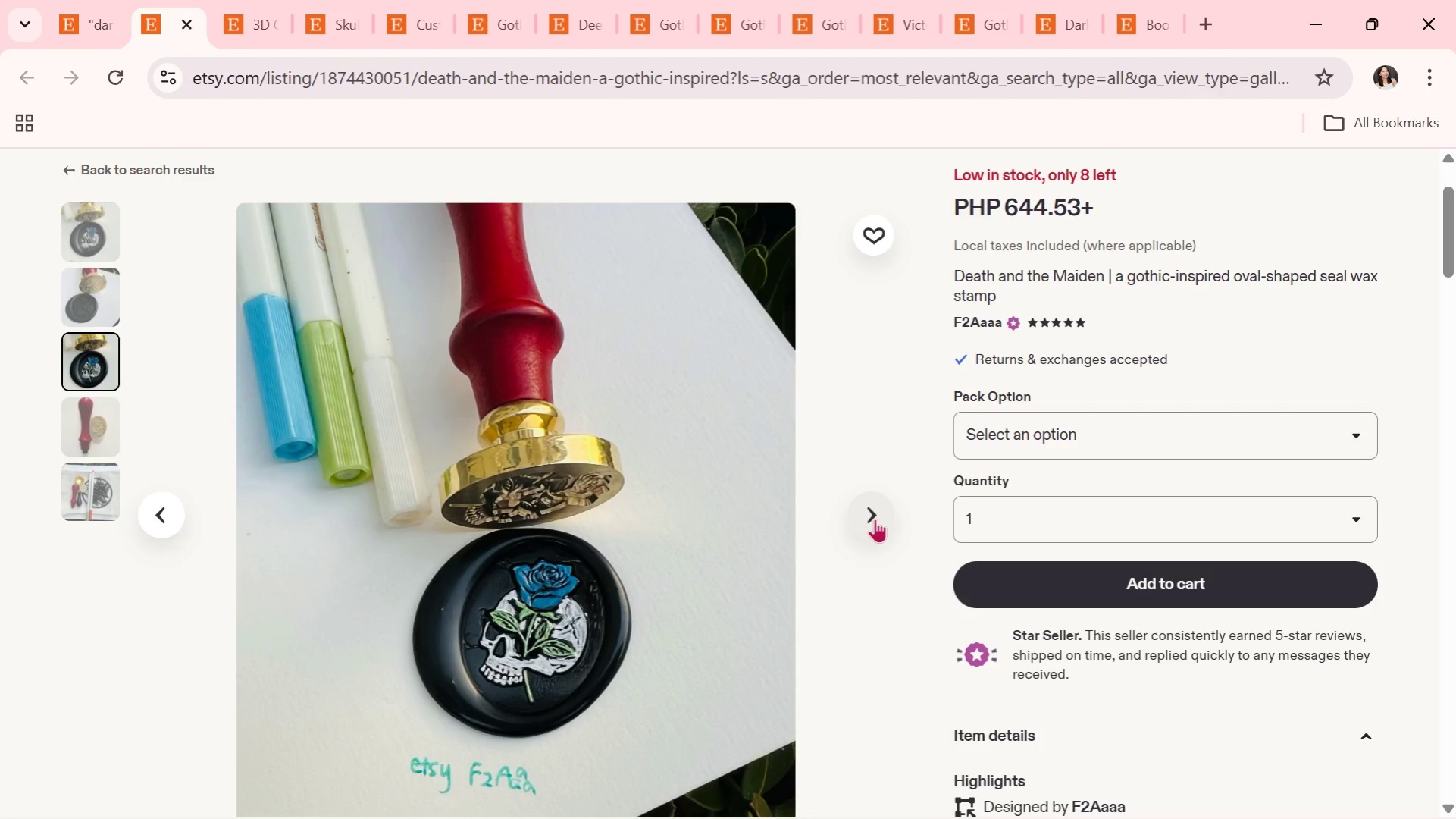 
wait(8.77)
 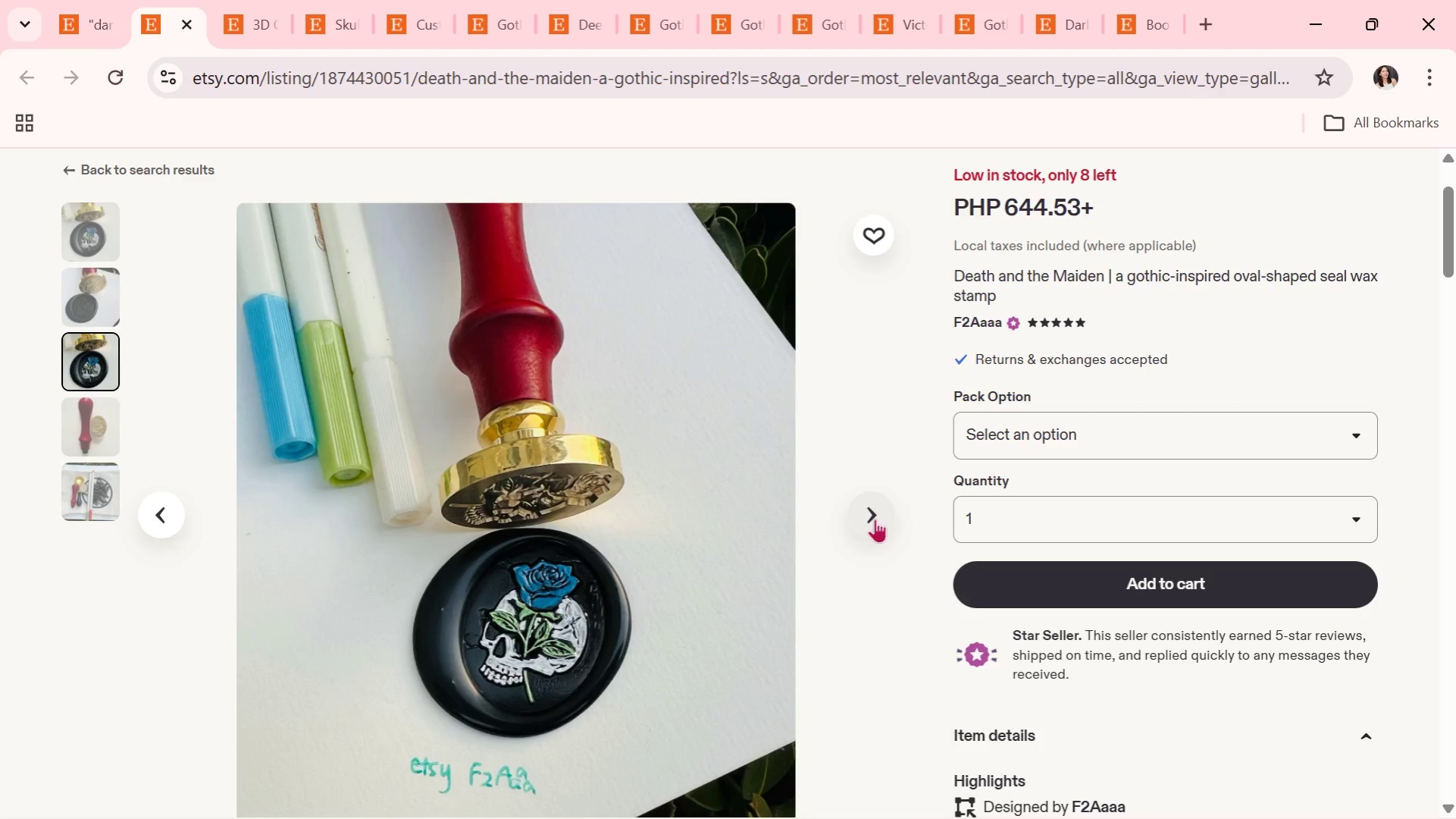 
left_click([872, 519])
 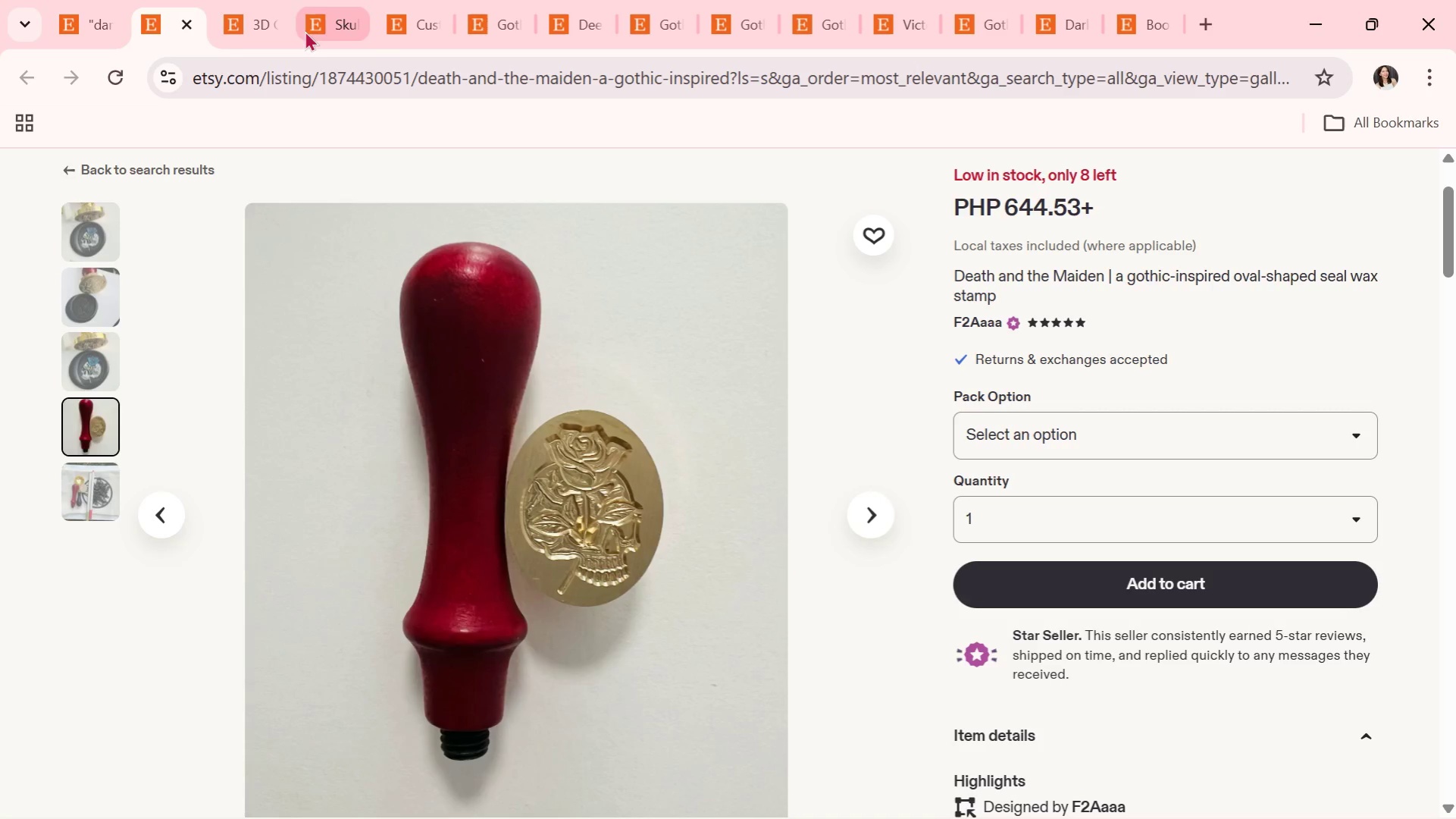 
left_click([190, 20])
 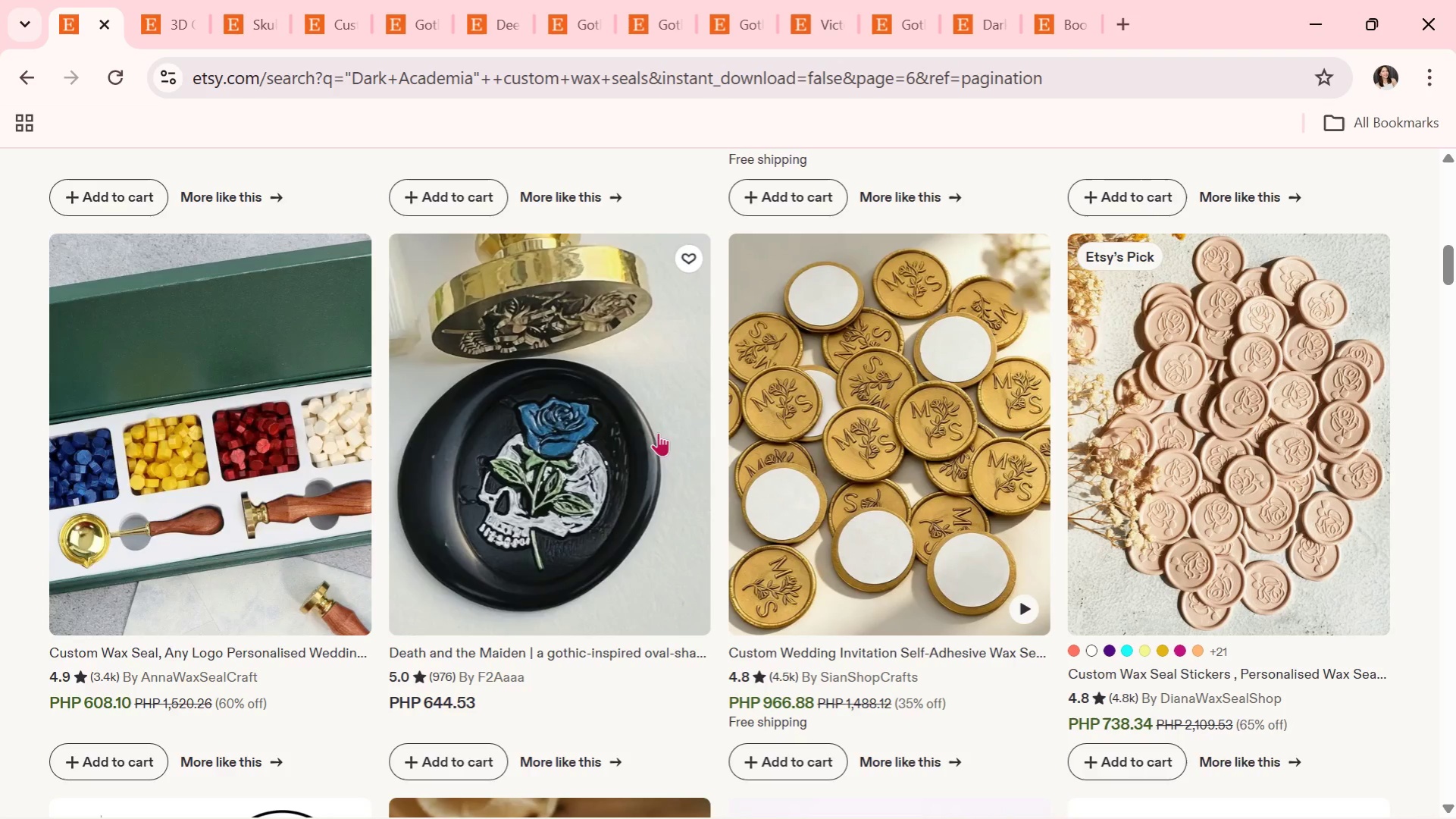 
scroll: coordinate [711, 511], scroll_direction: down, amount: 10.0
 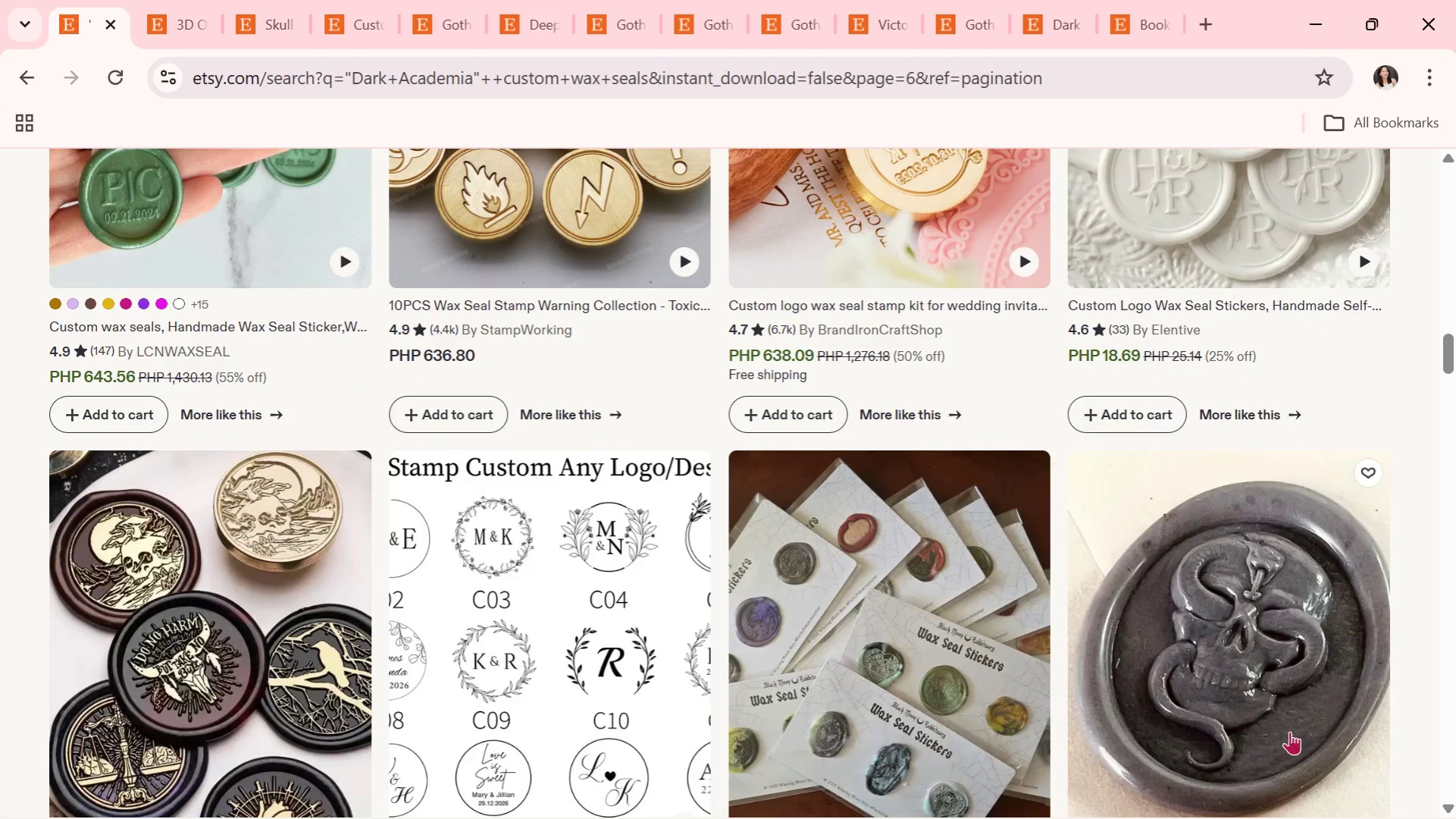 
left_click([1310, 704])
 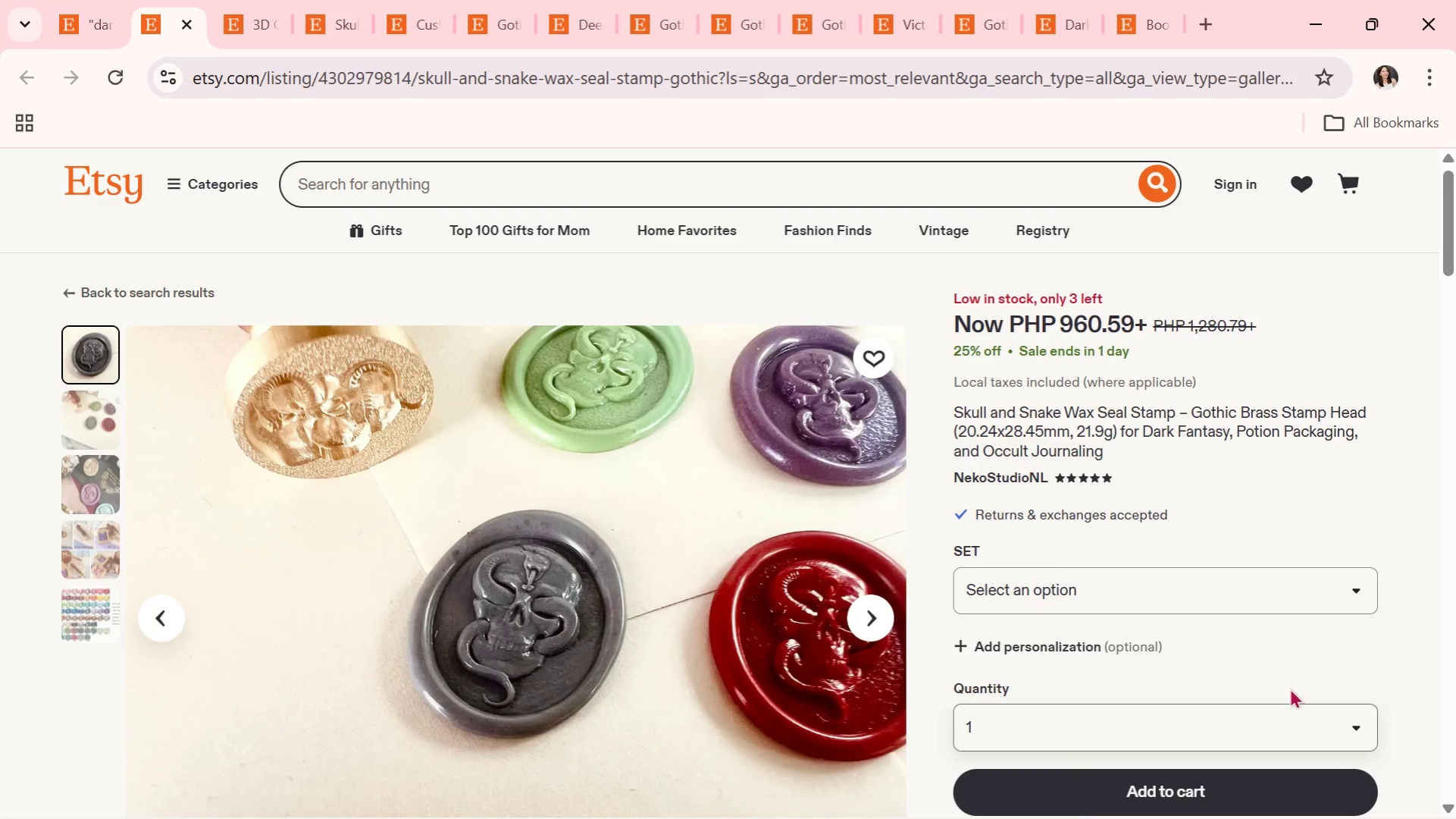 
wait(6.11)
 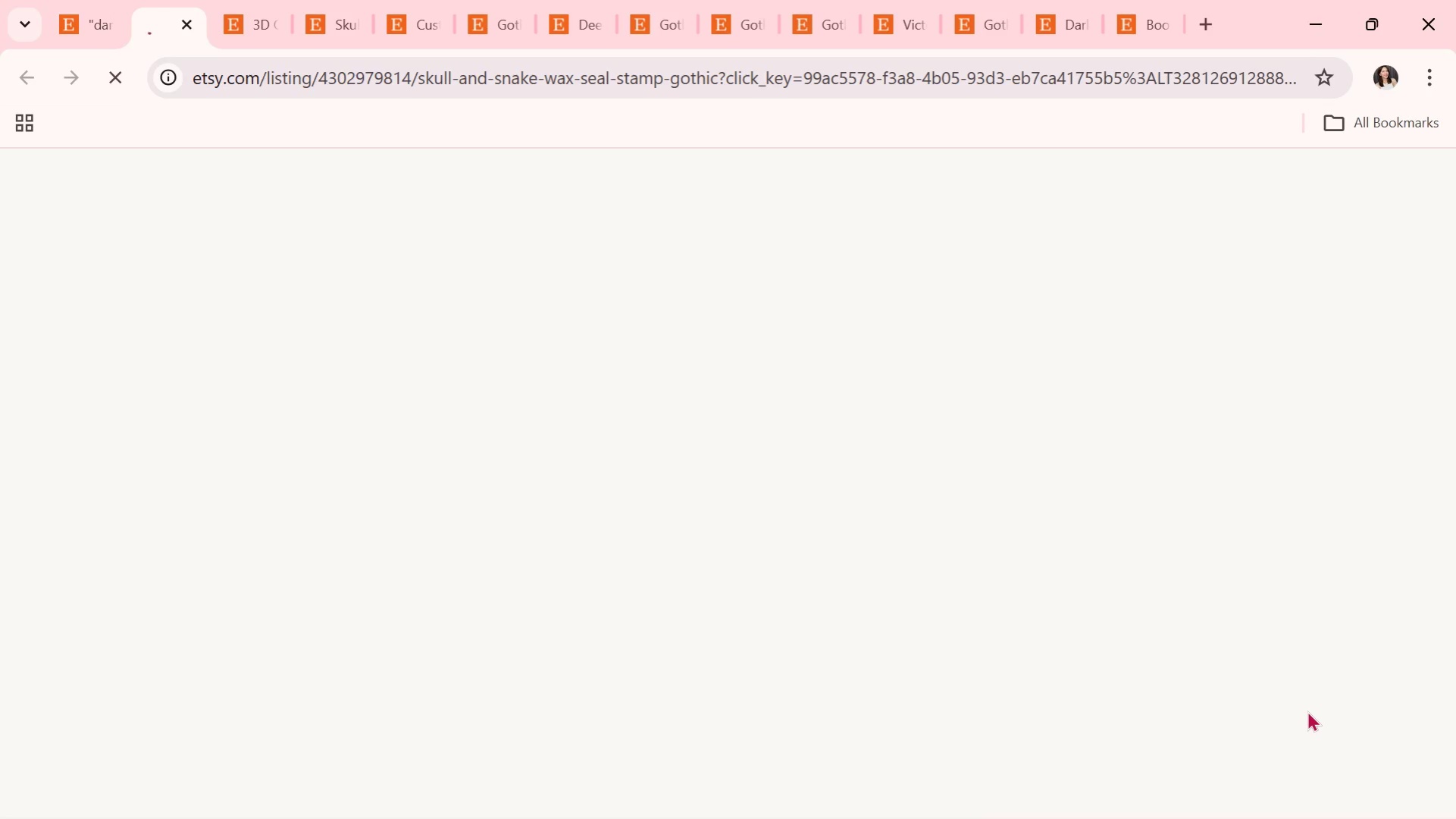 
scroll: coordinate [1260, 759], scroll_direction: down, amount: 1.0
 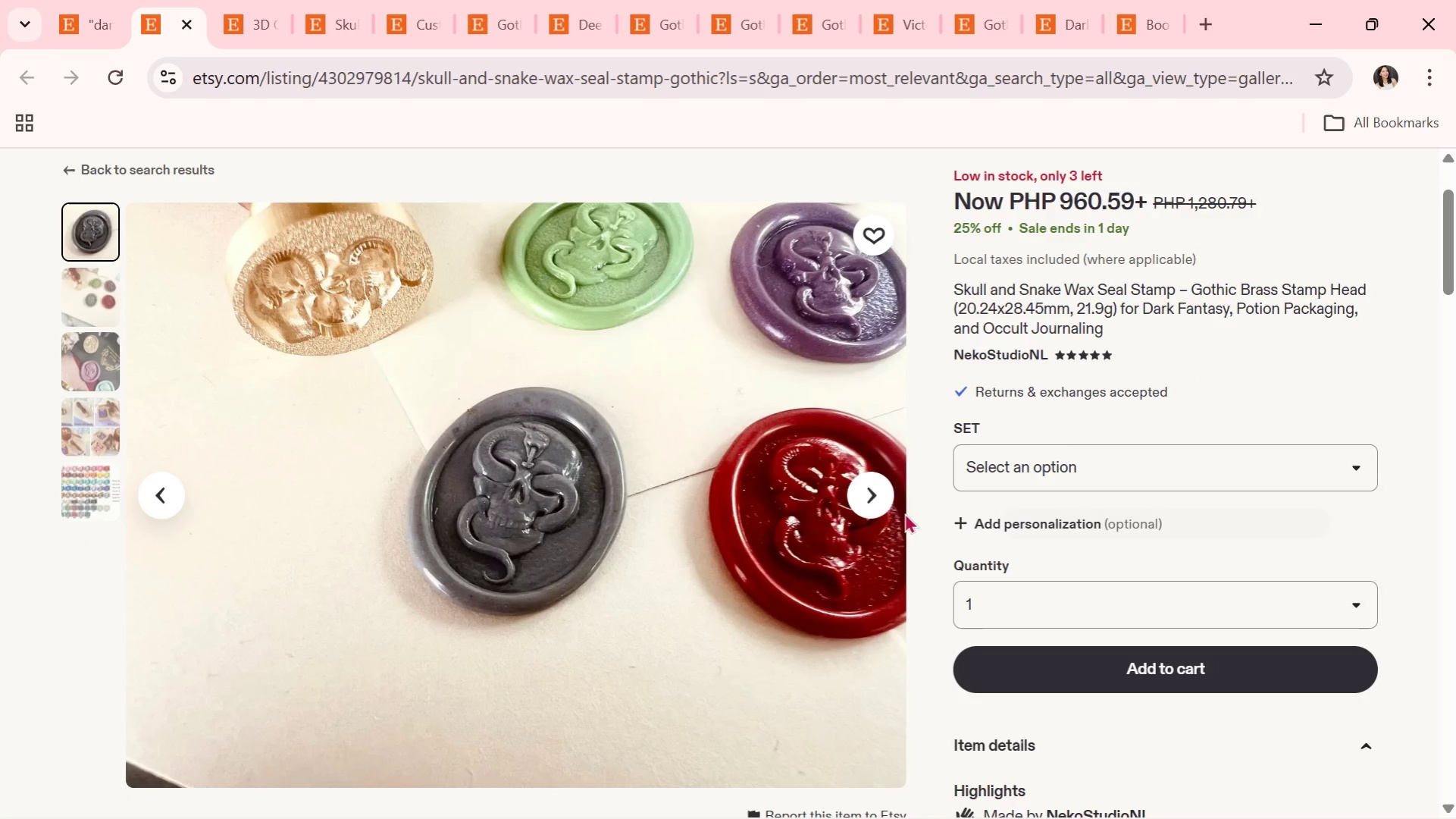 
left_click([877, 495])
 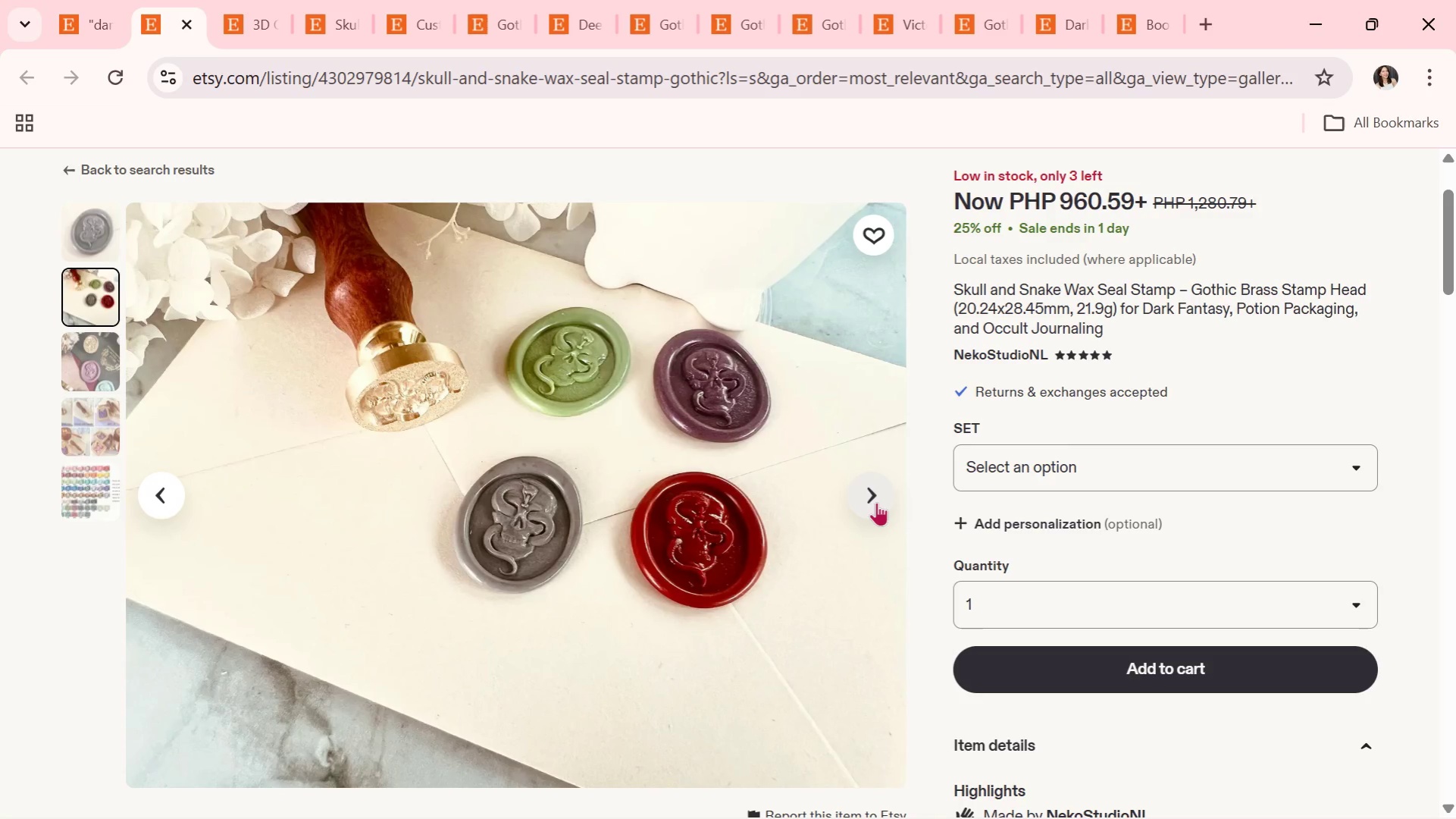 
left_click([876, 502])
 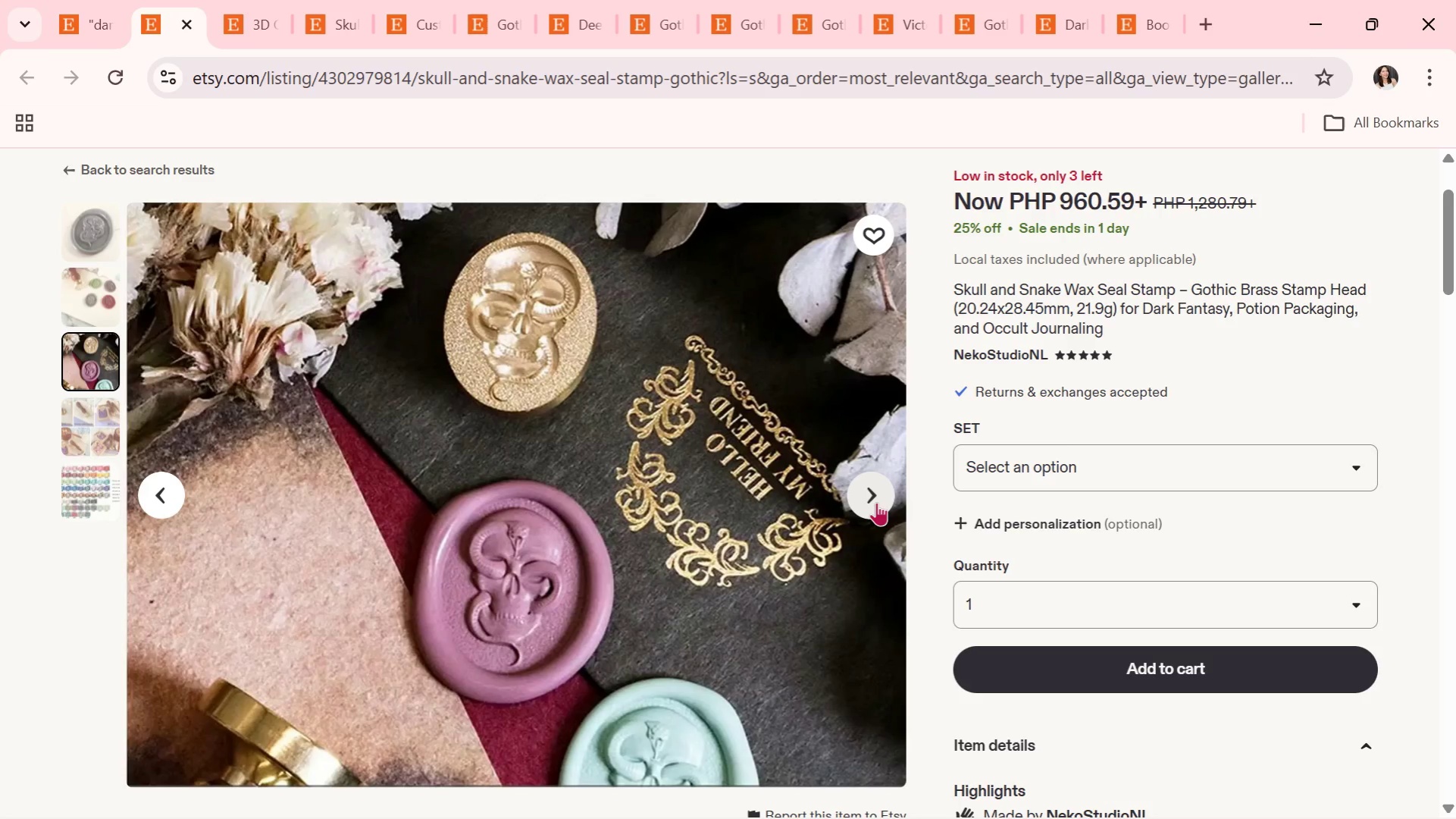 
left_click([876, 502])
 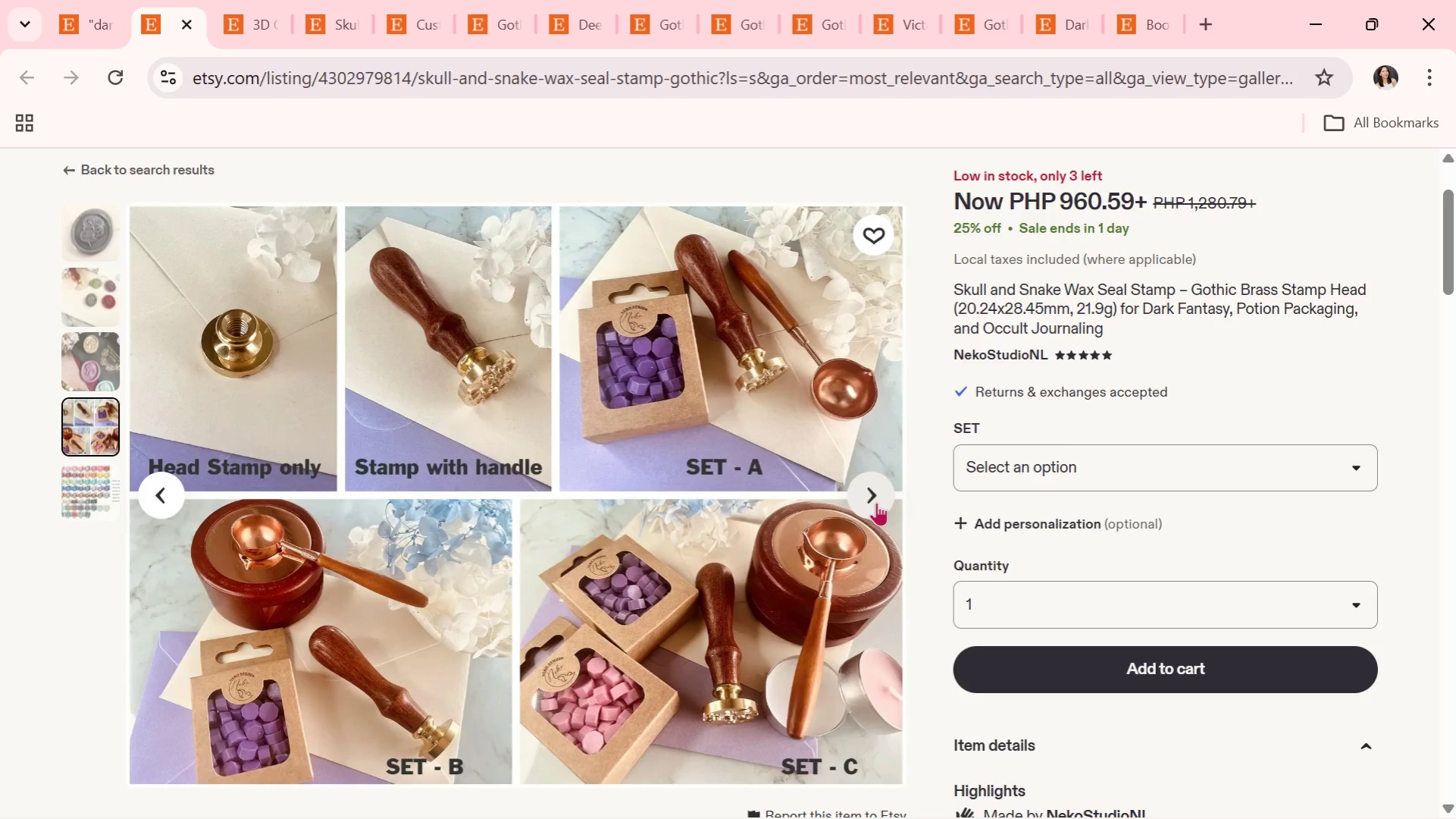 
wait(6.45)
 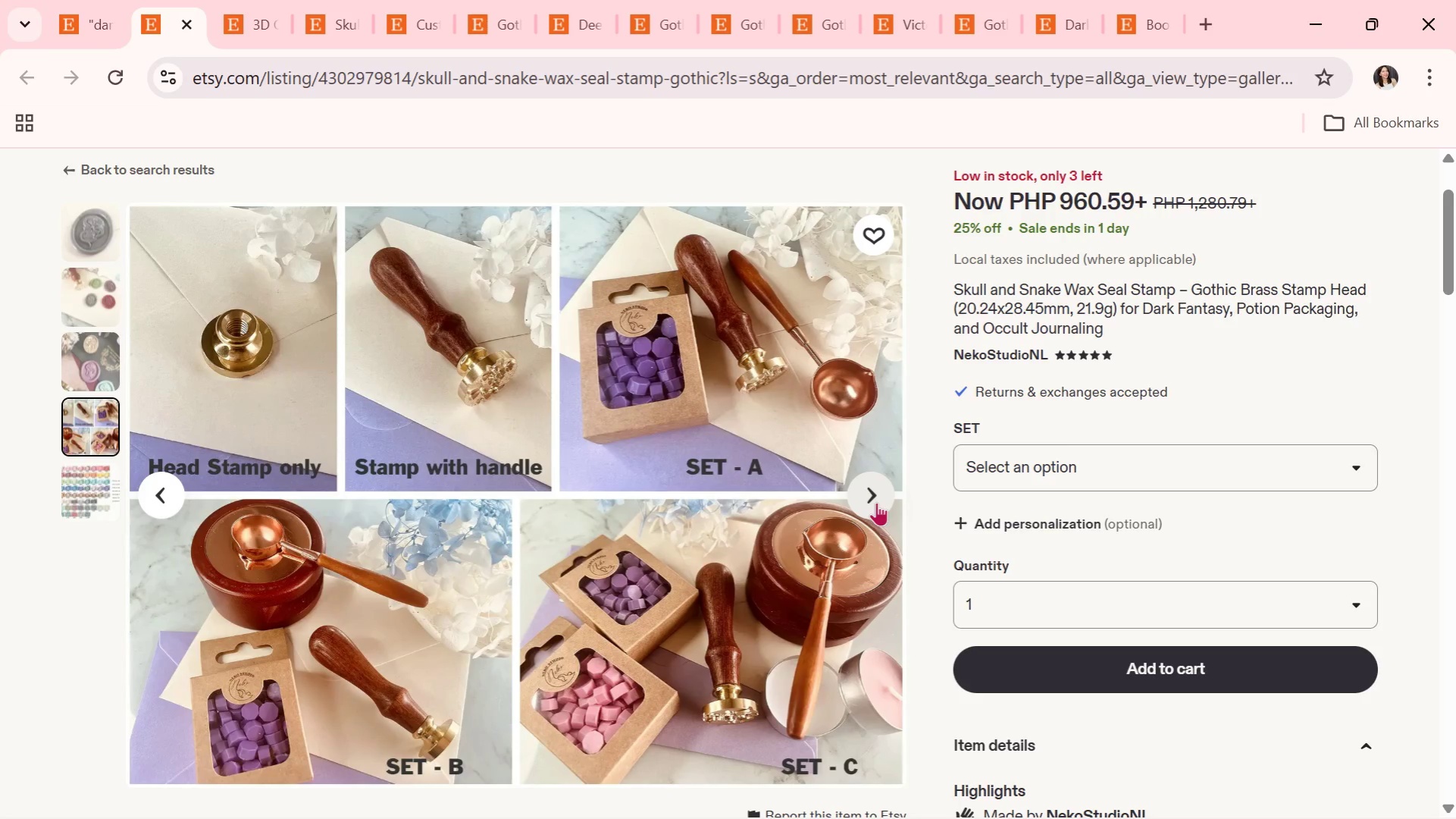 
left_click([876, 502])
 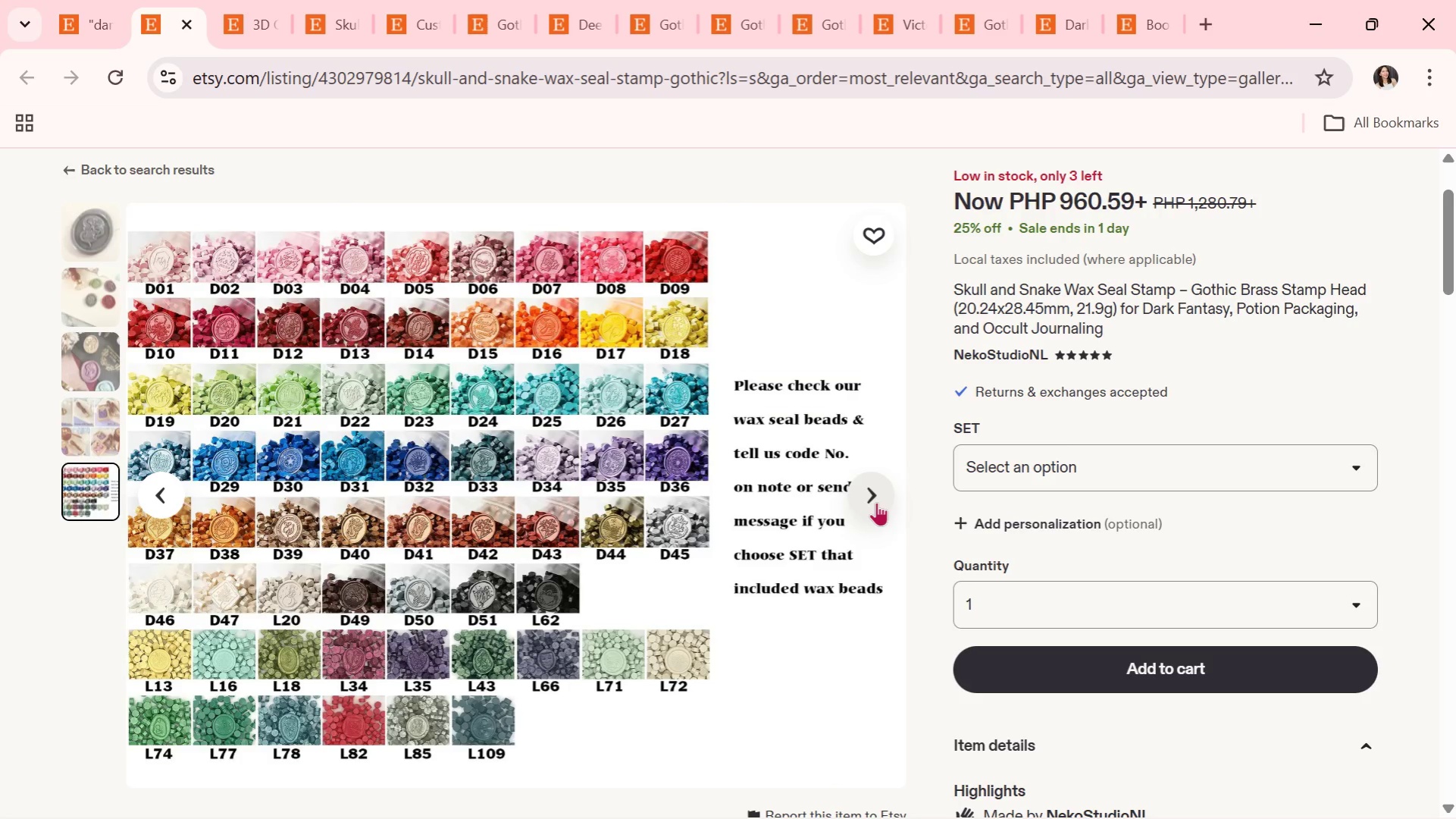 
wait(5.75)
 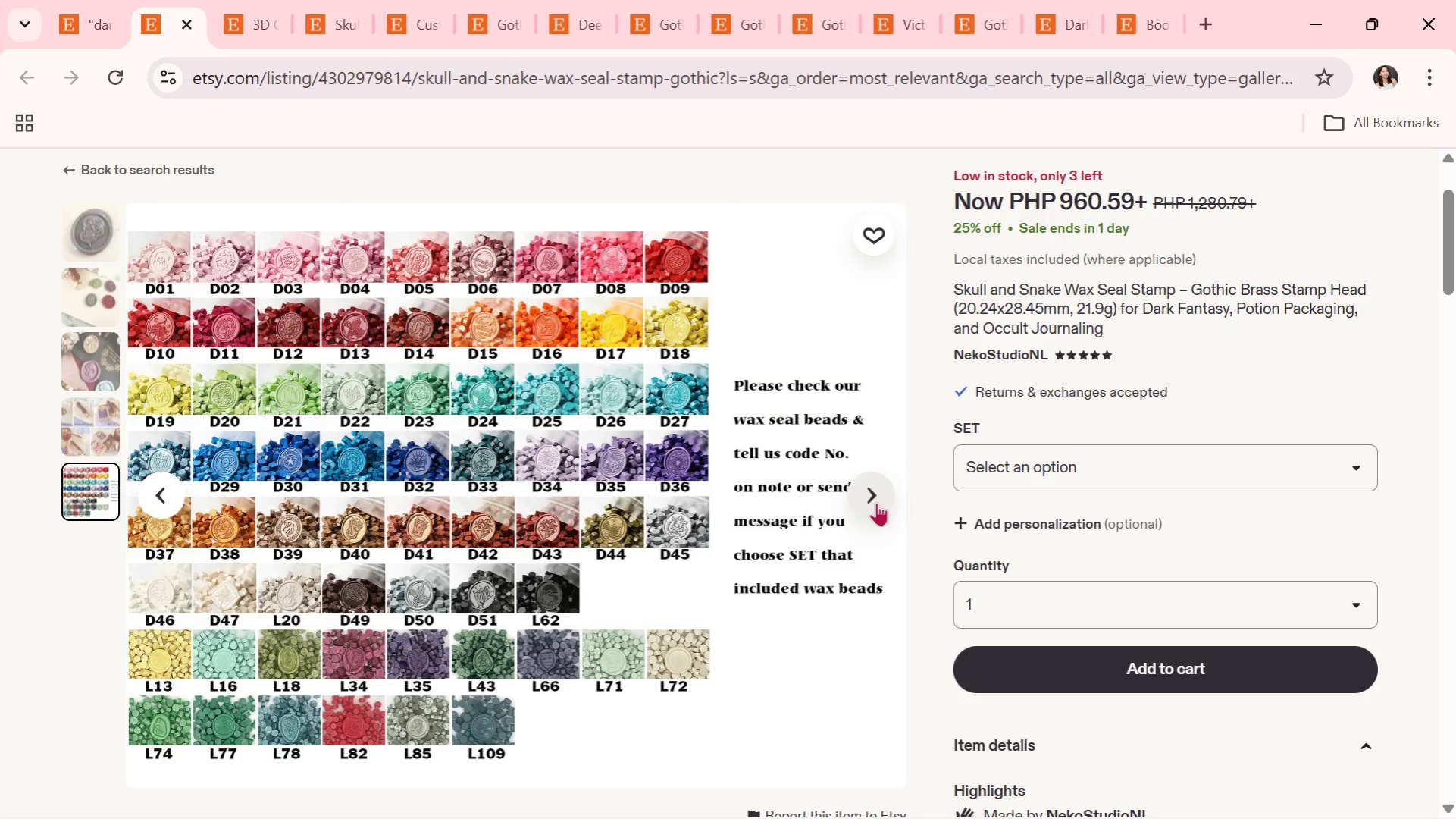 
left_click([876, 502])
 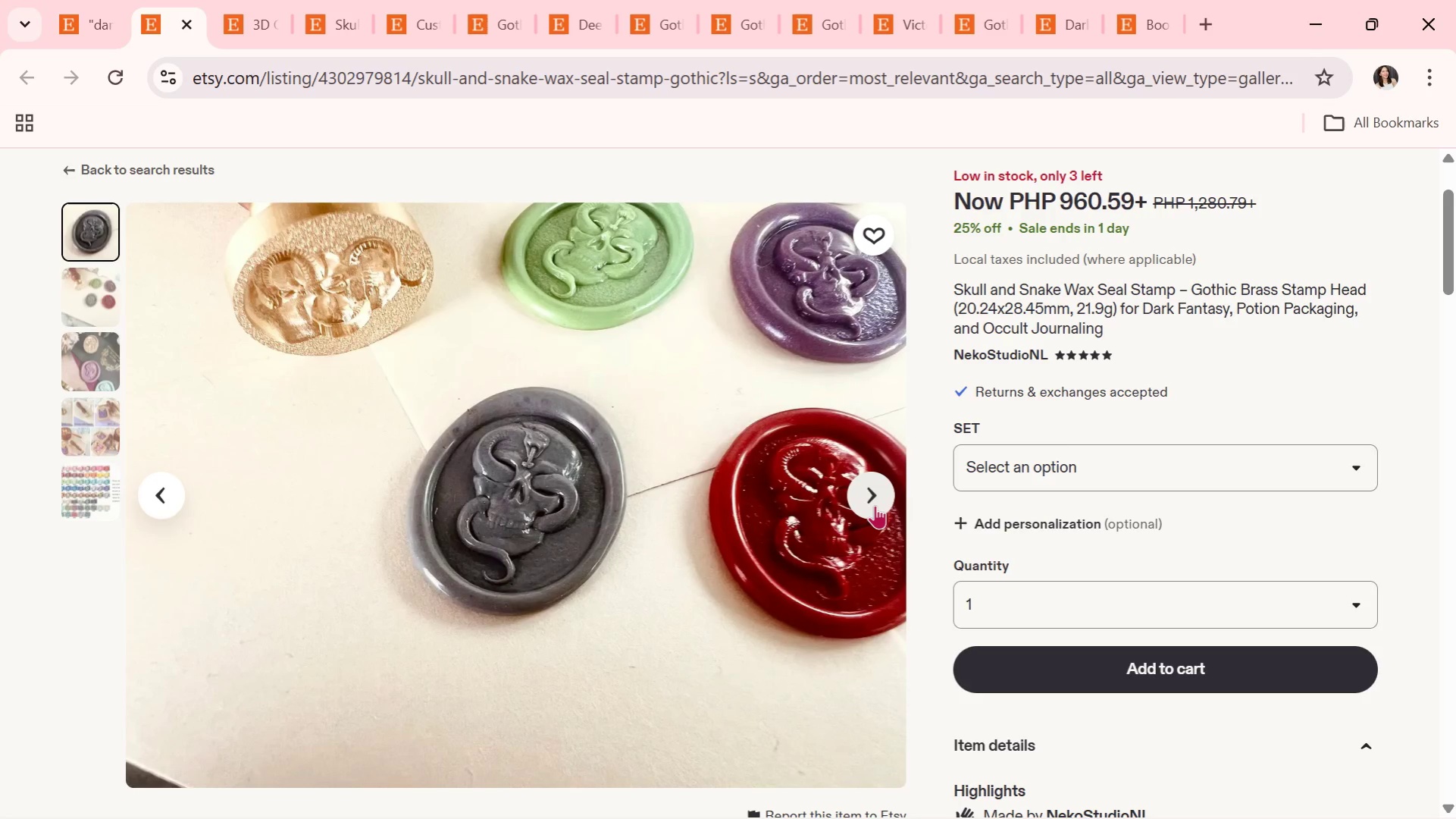 
wait(5.55)
 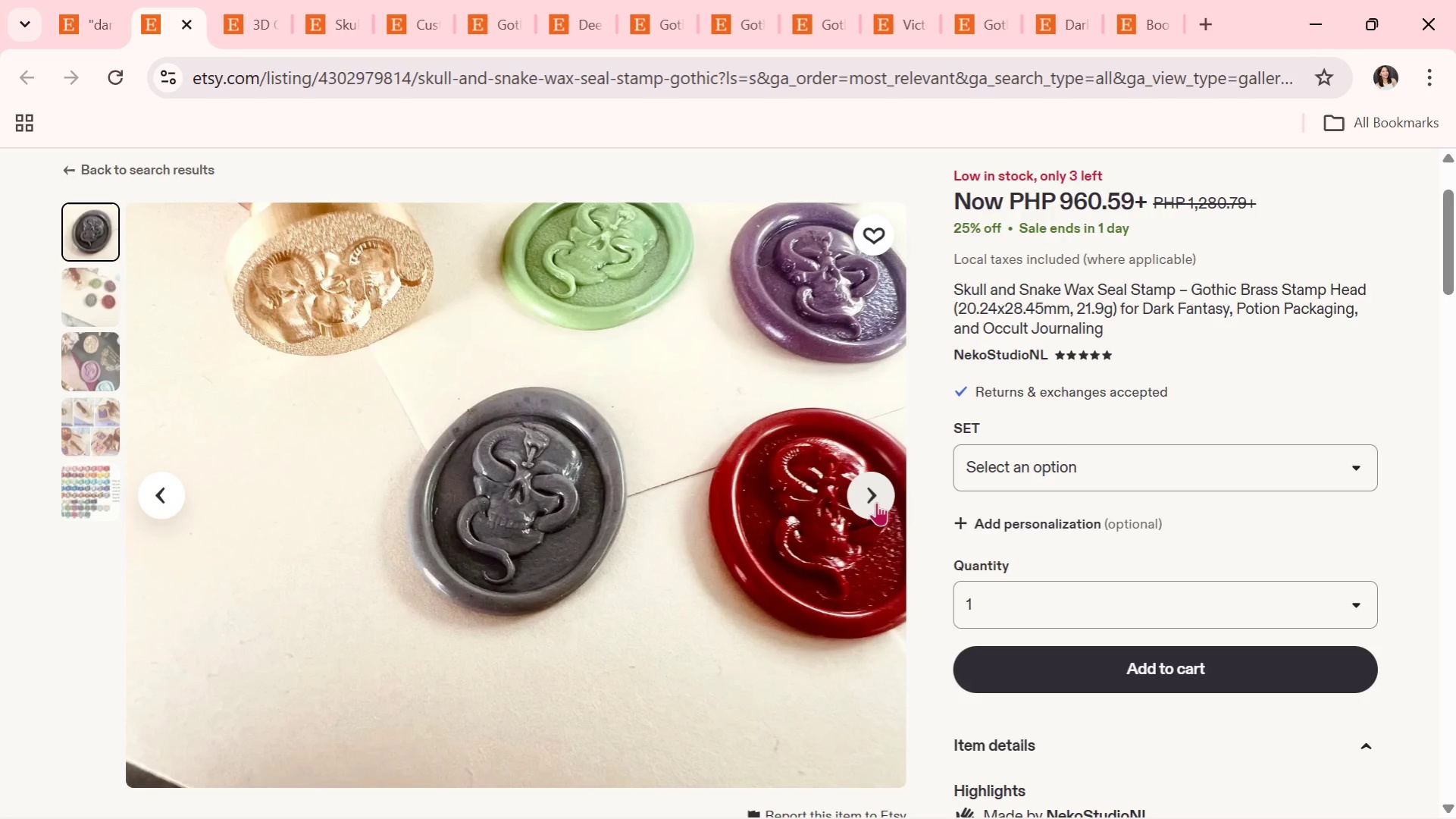 
left_click([875, 505])
 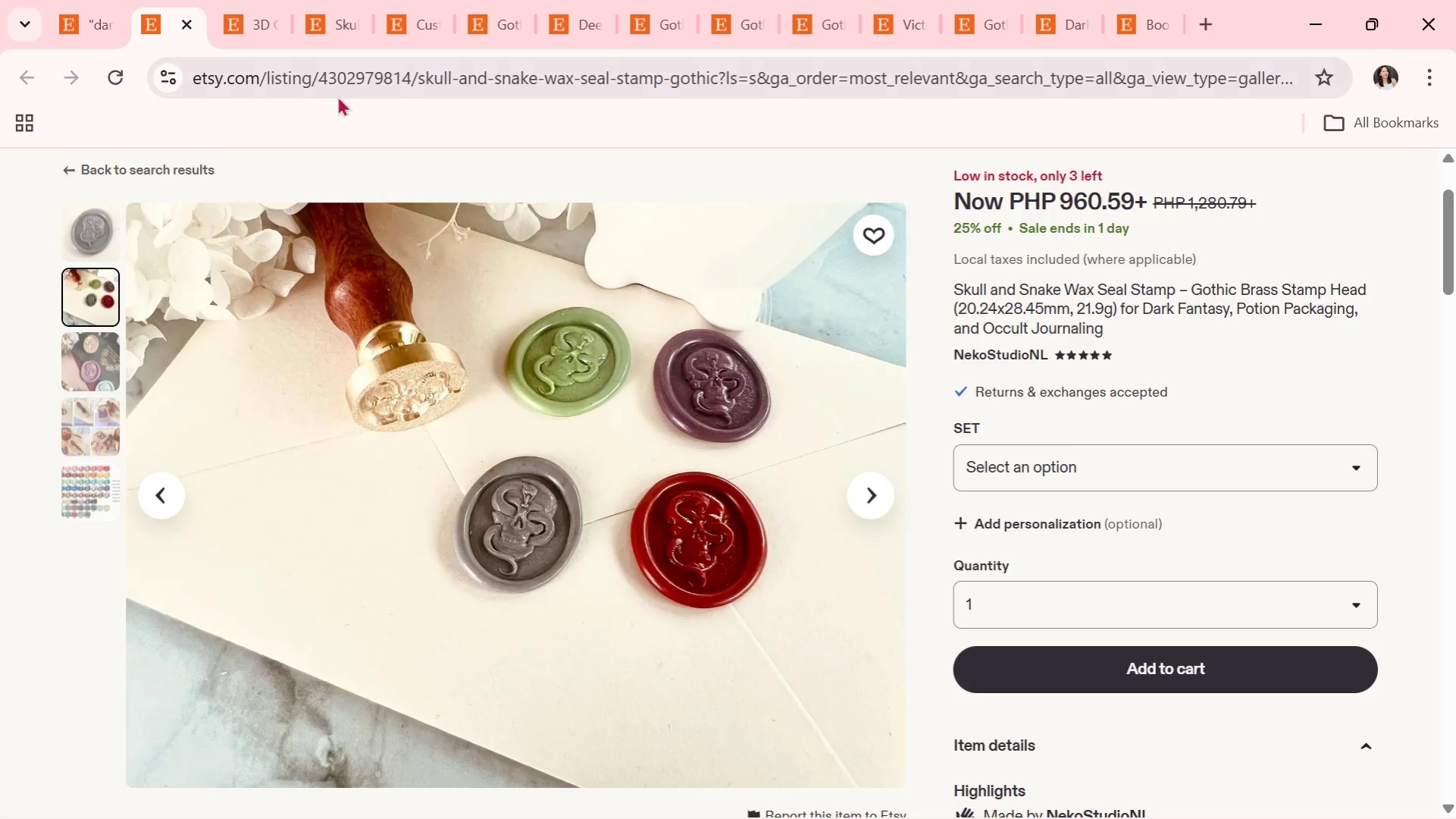 
scroll: coordinate [732, 551], scroll_direction: down, amount: 12.0
 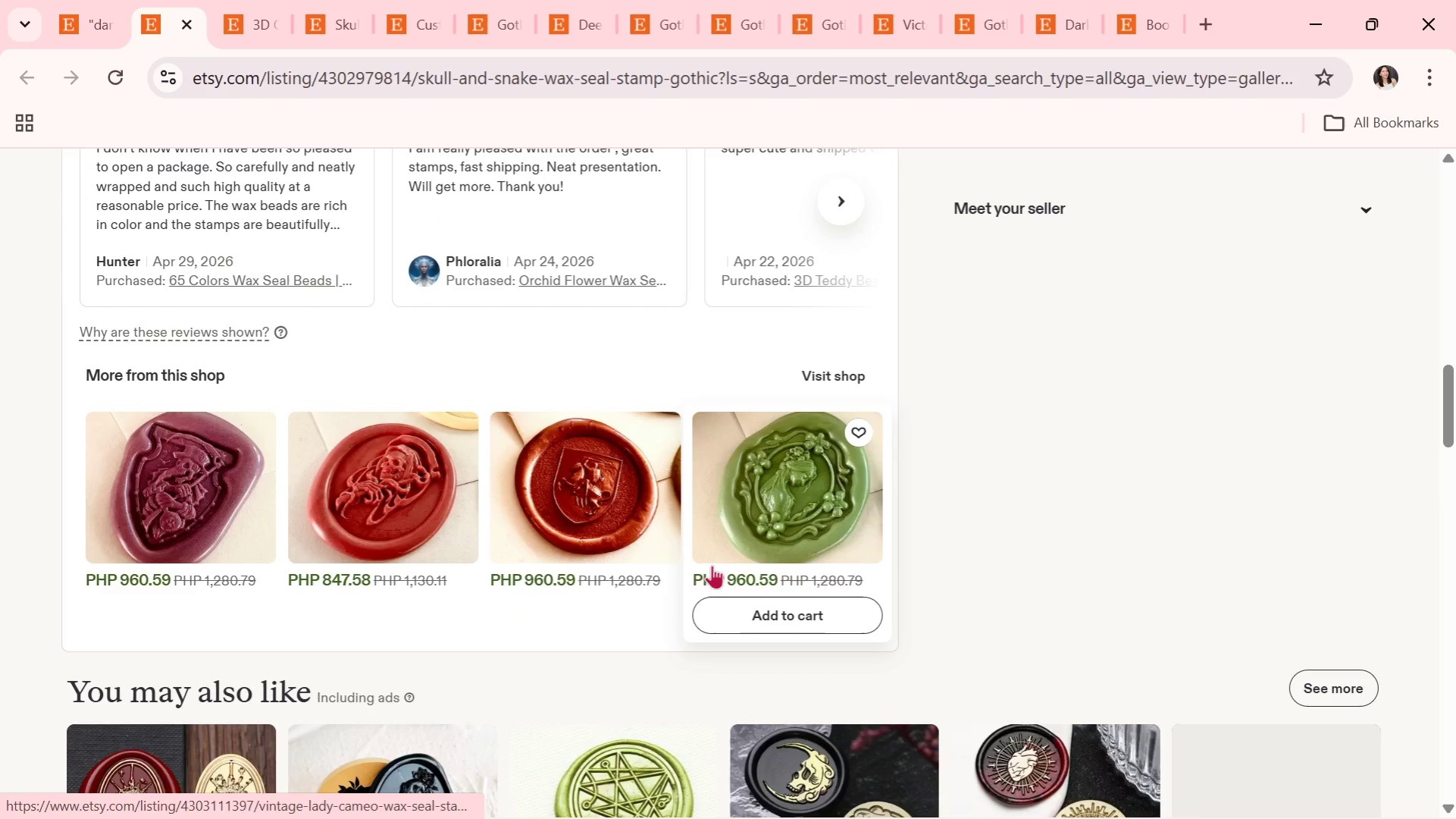 
scroll: coordinate [588, 626], scroll_direction: up, amount: 4.0
 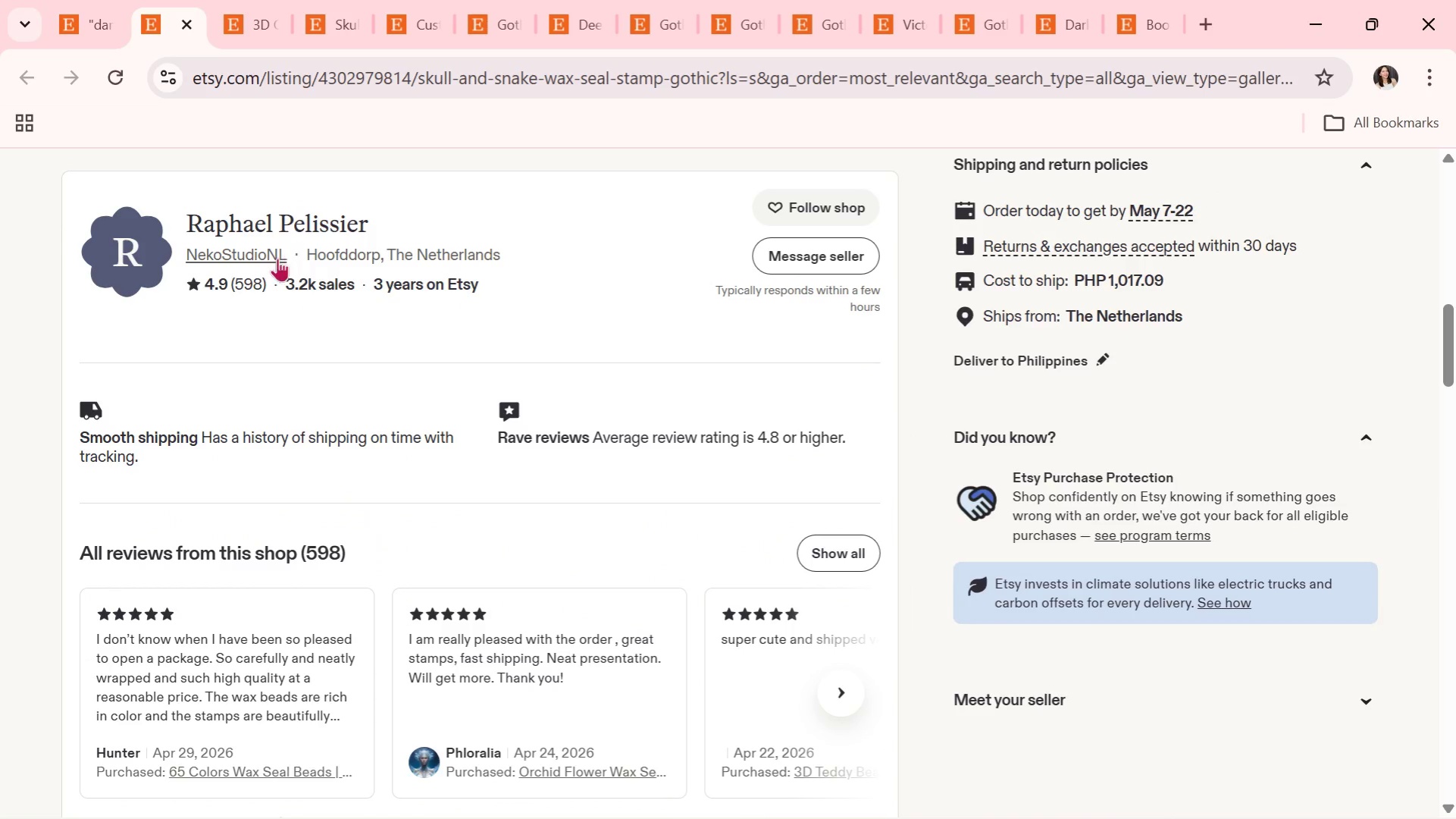 
left_click([275, 257])
 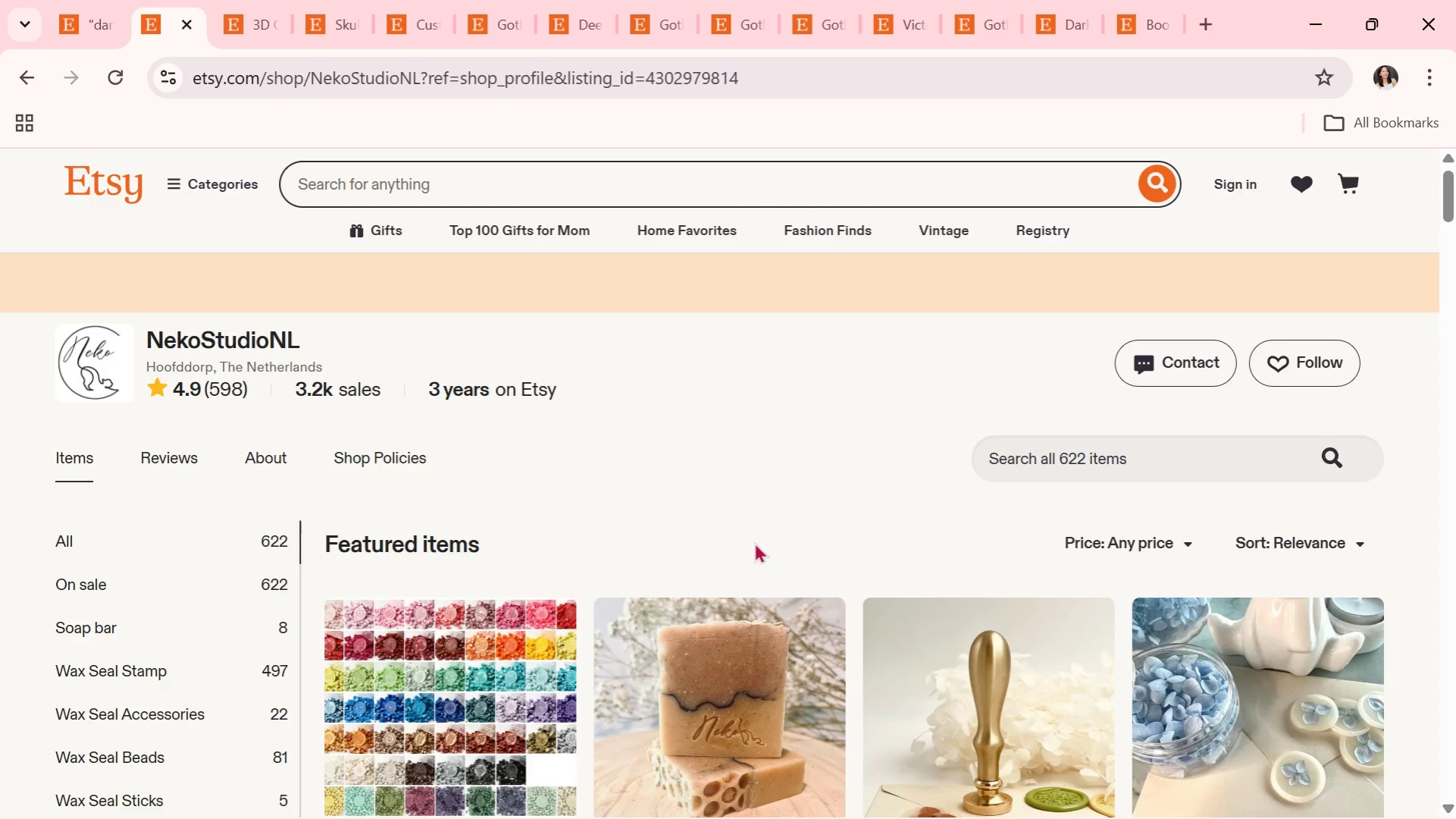 
scroll: coordinate [754, 542], scroll_direction: down, amount: 6.0
 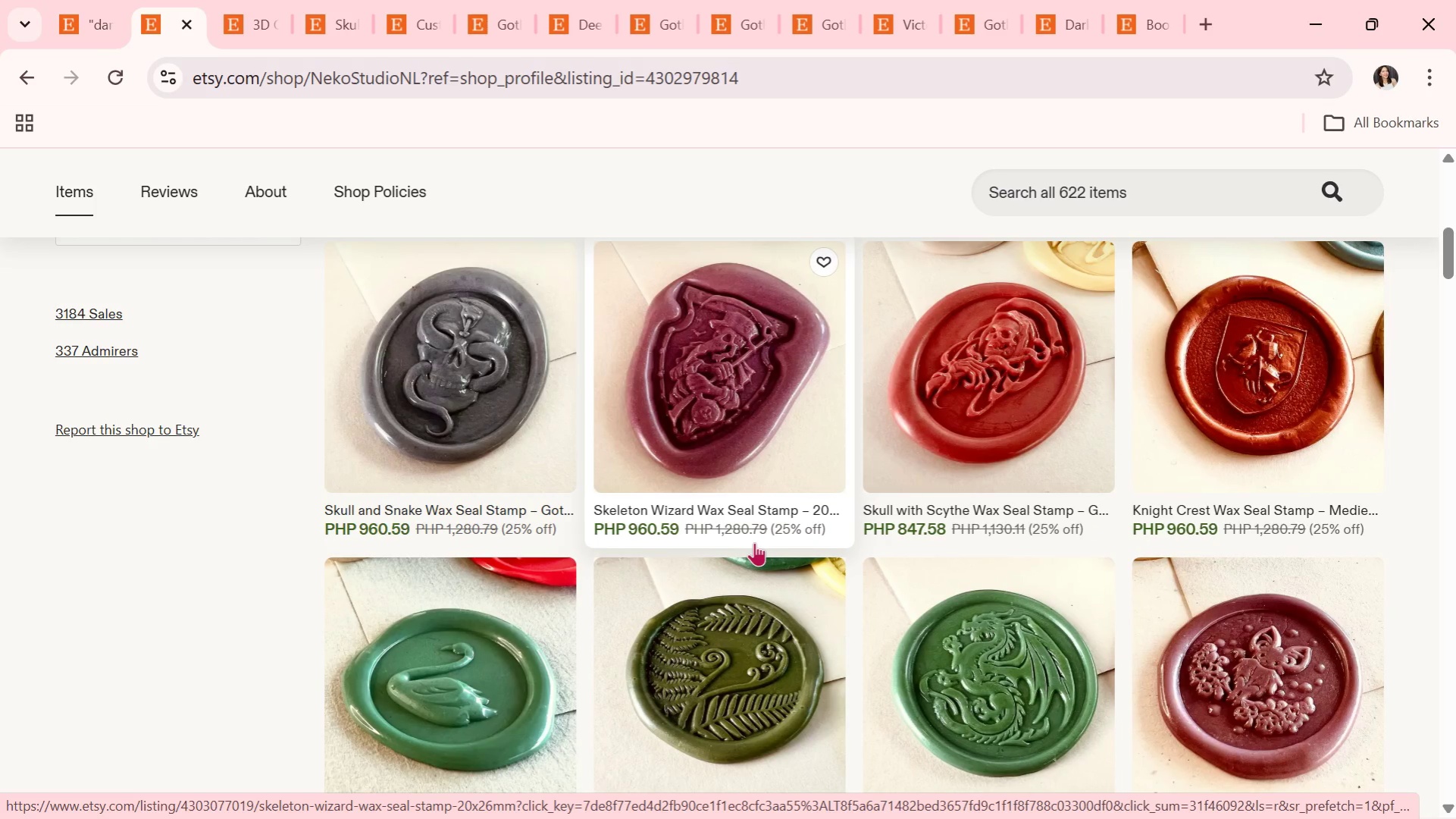 
scroll: coordinate [754, 542], scroll_direction: down, amount: 5.0
 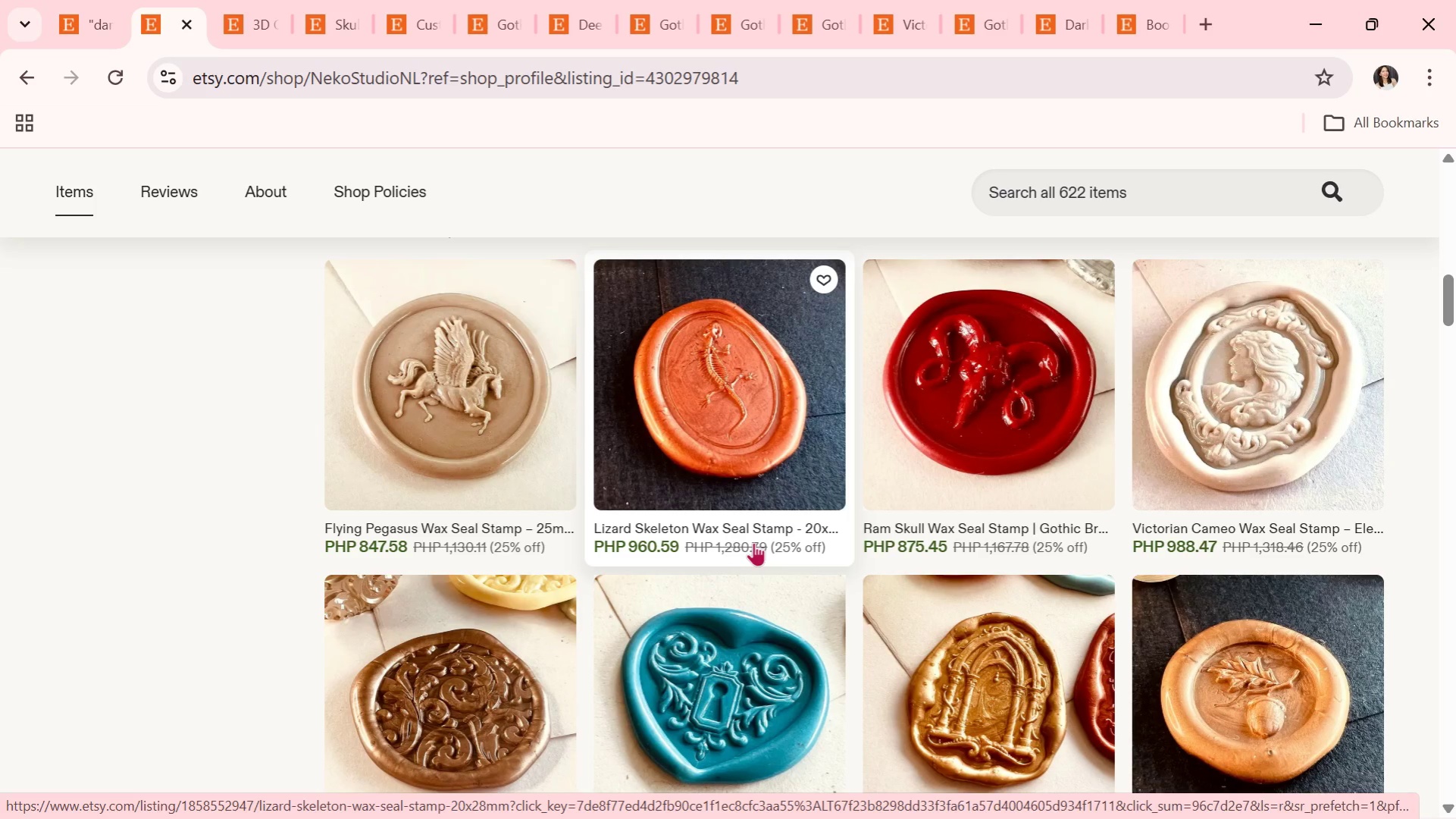 
scroll: coordinate [722, 576], scroll_direction: down, amount: 6.0
 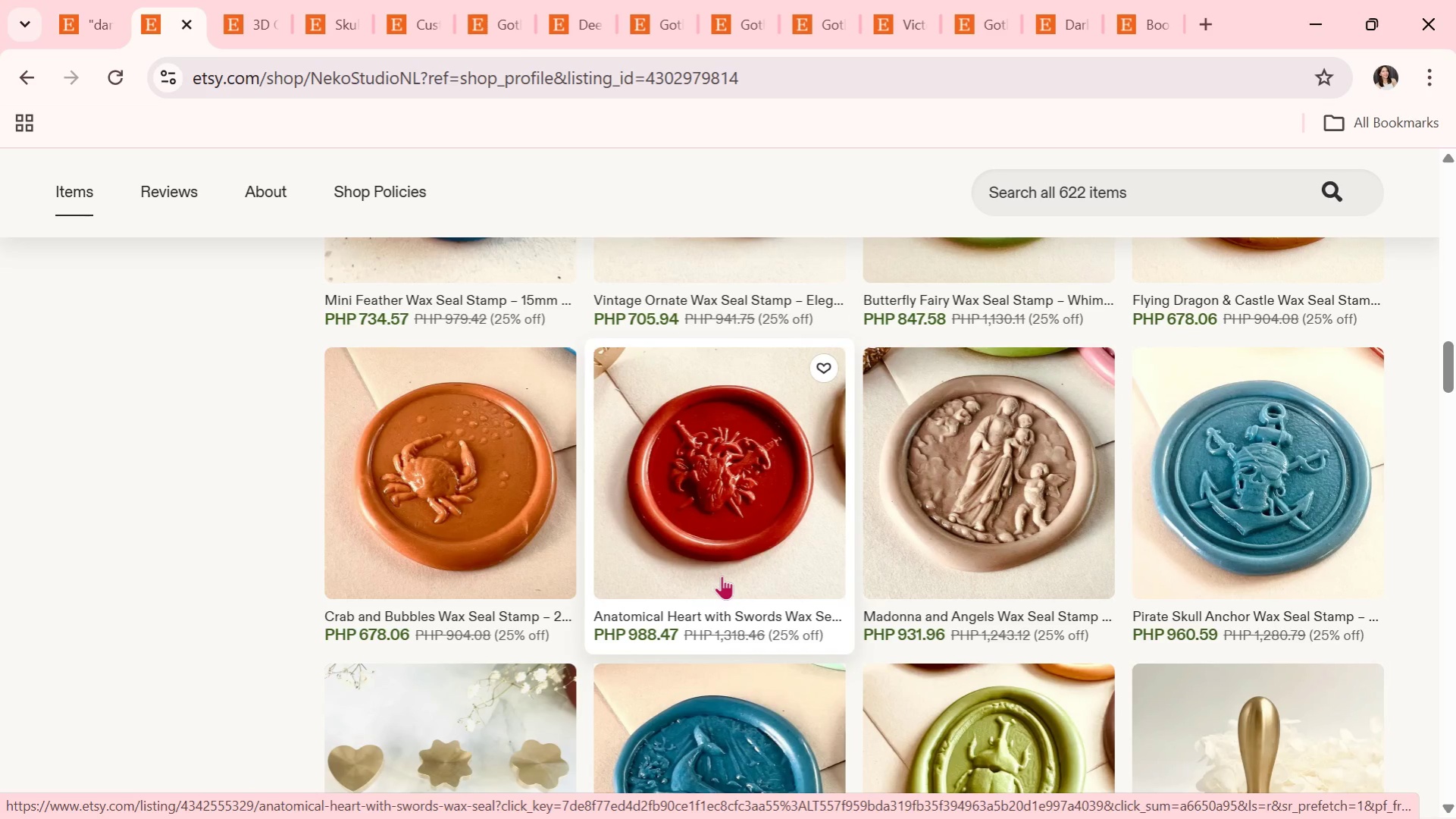 
scroll: coordinate [722, 576], scroll_direction: down, amount: 5.0
 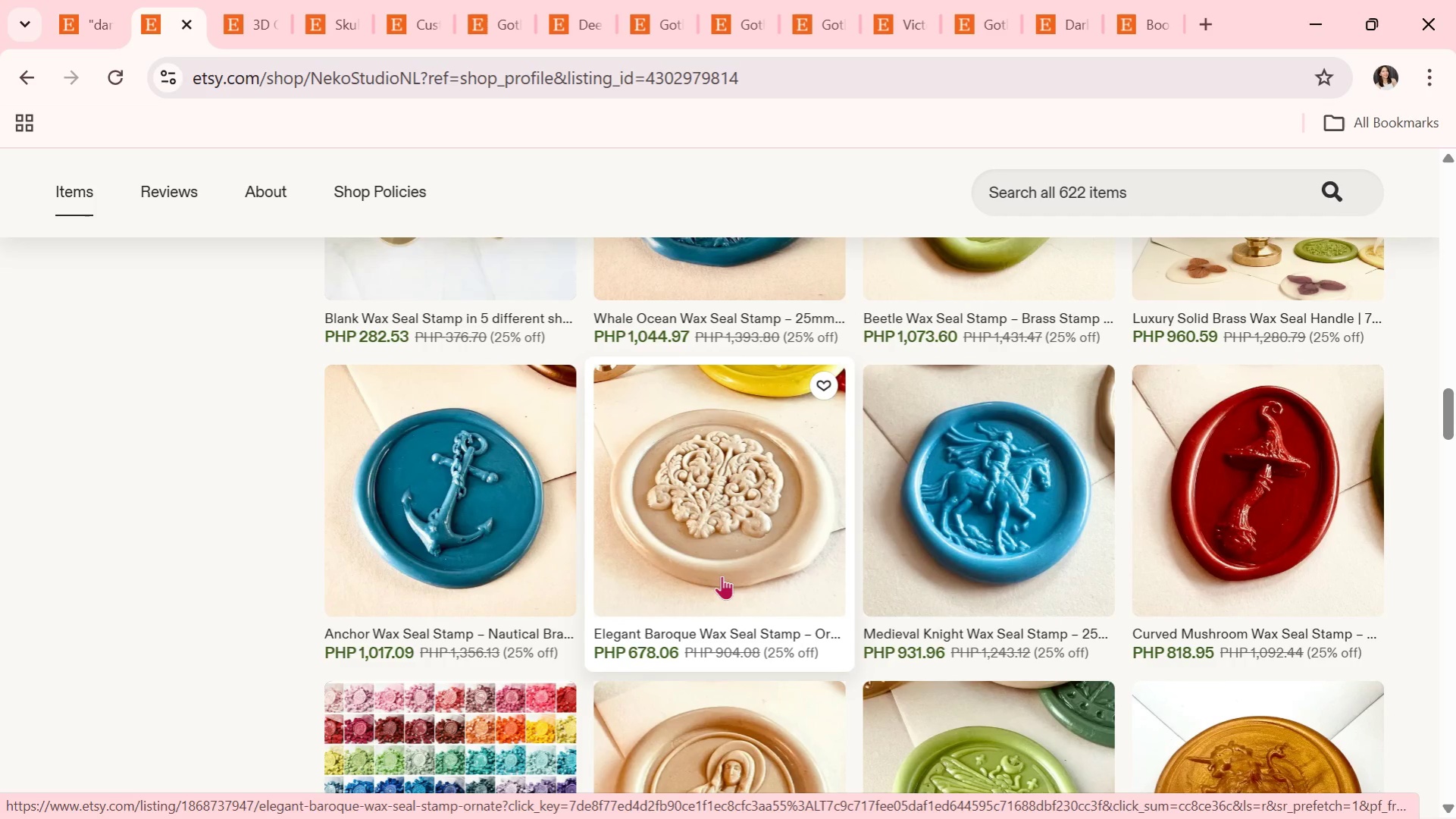 
scroll: coordinate [502, 670], scroll_direction: down, amount: 4.0
 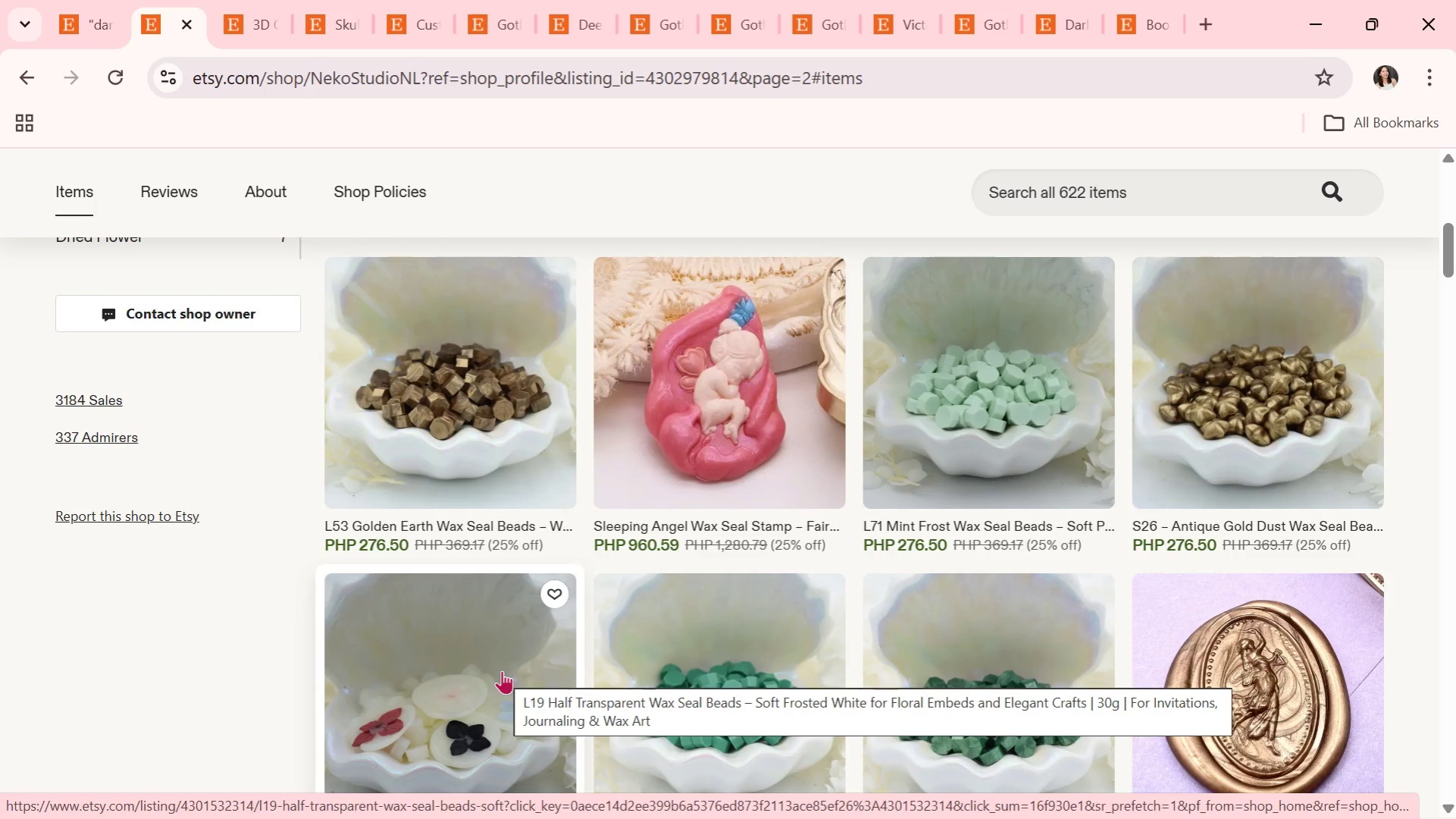 
wait(6.4)
 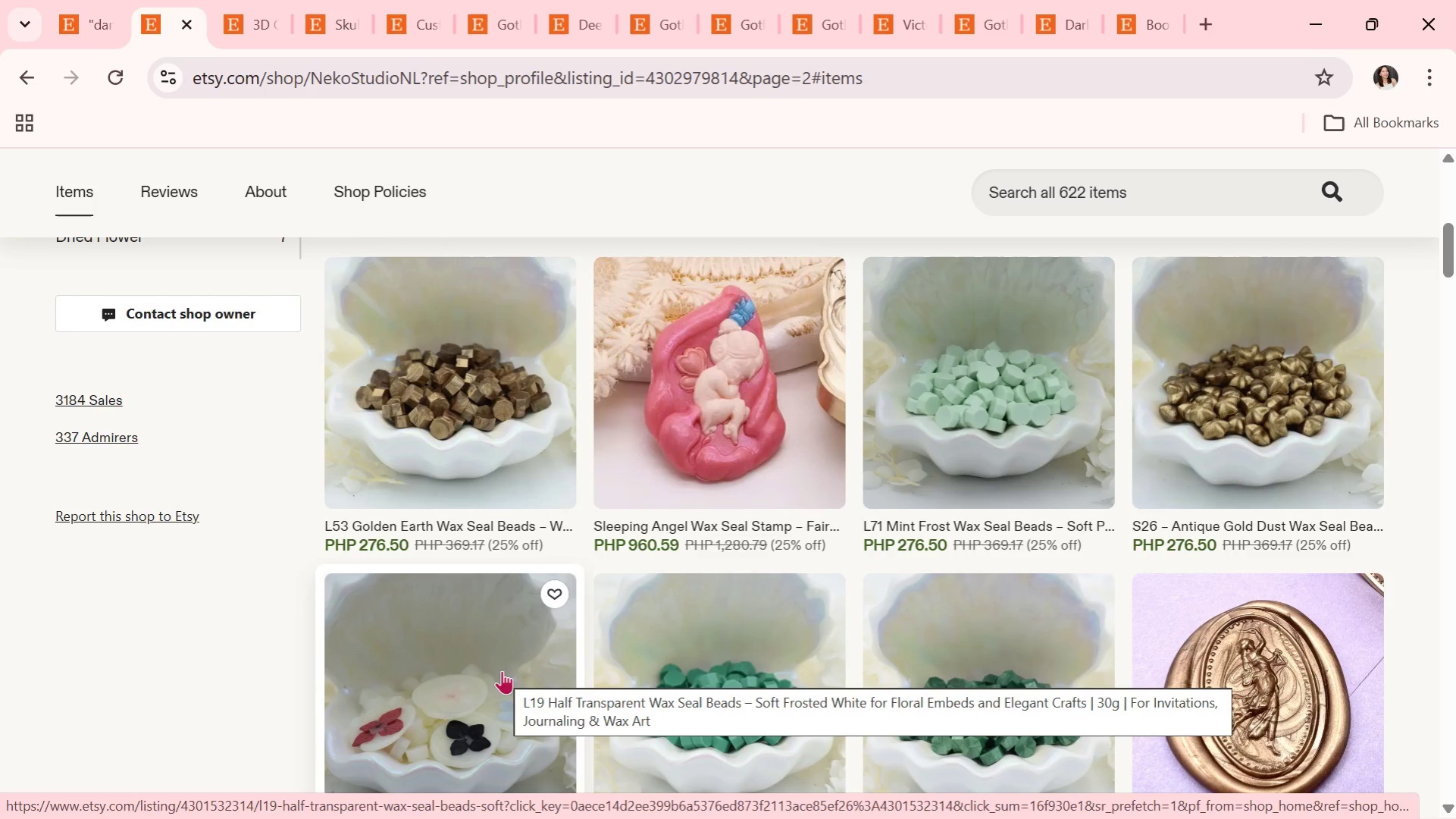 
scroll: coordinate [577, 693], scroll_direction: down, amount: 9.0
 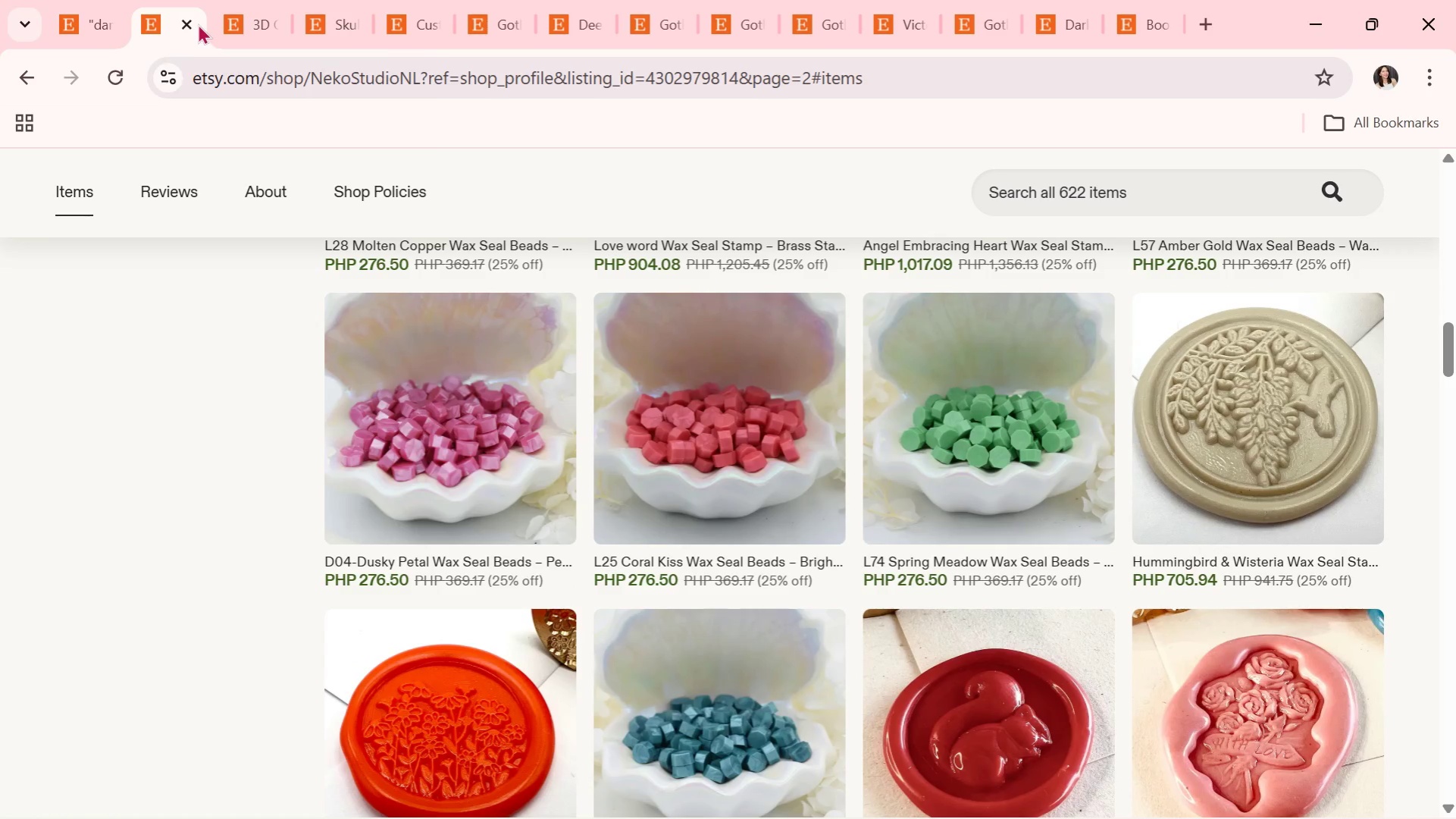 
left_click([192, 25])
 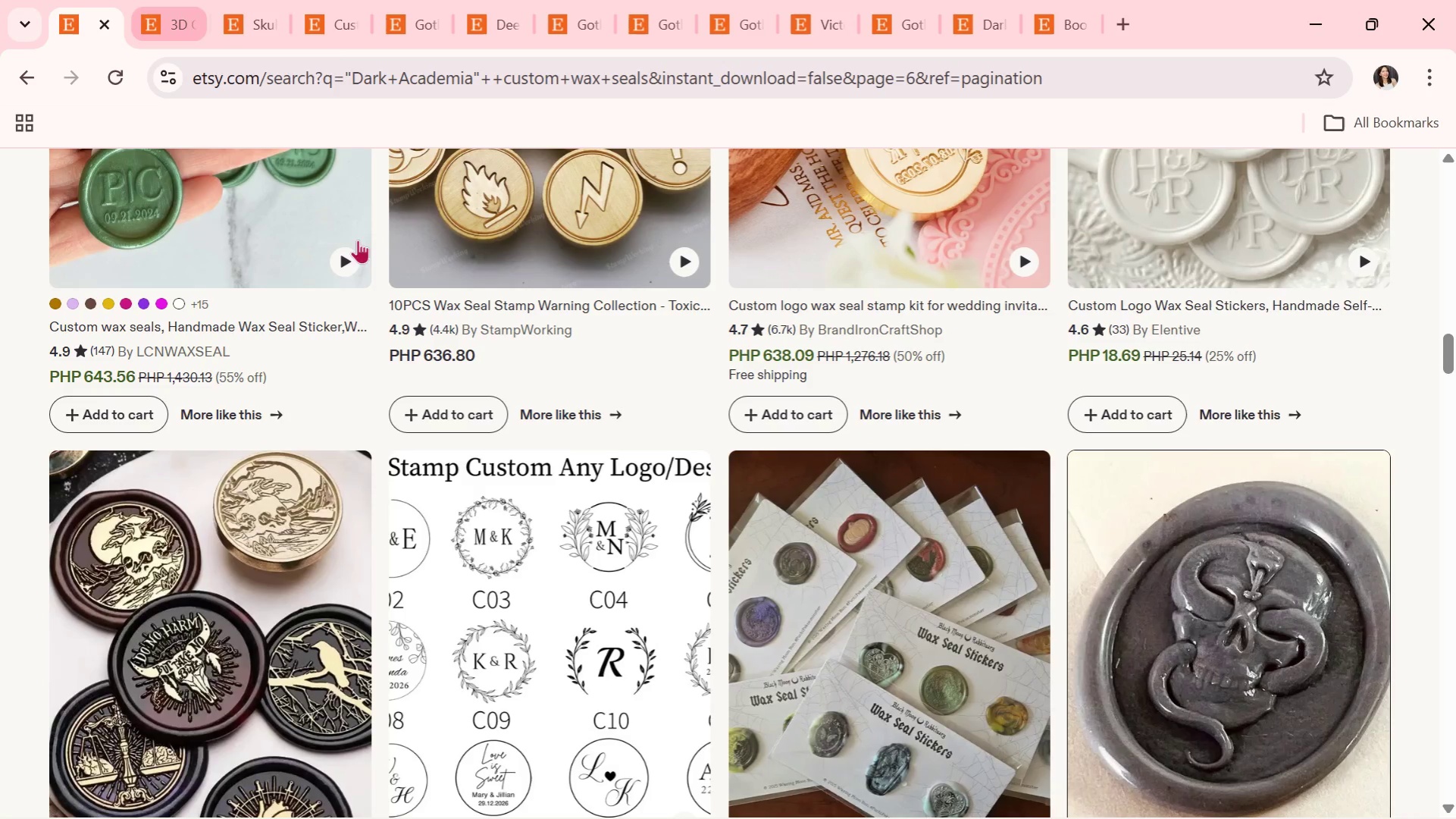 
scroll: coordinate [803, 655], scroll_direction: down, amount: 10.0
 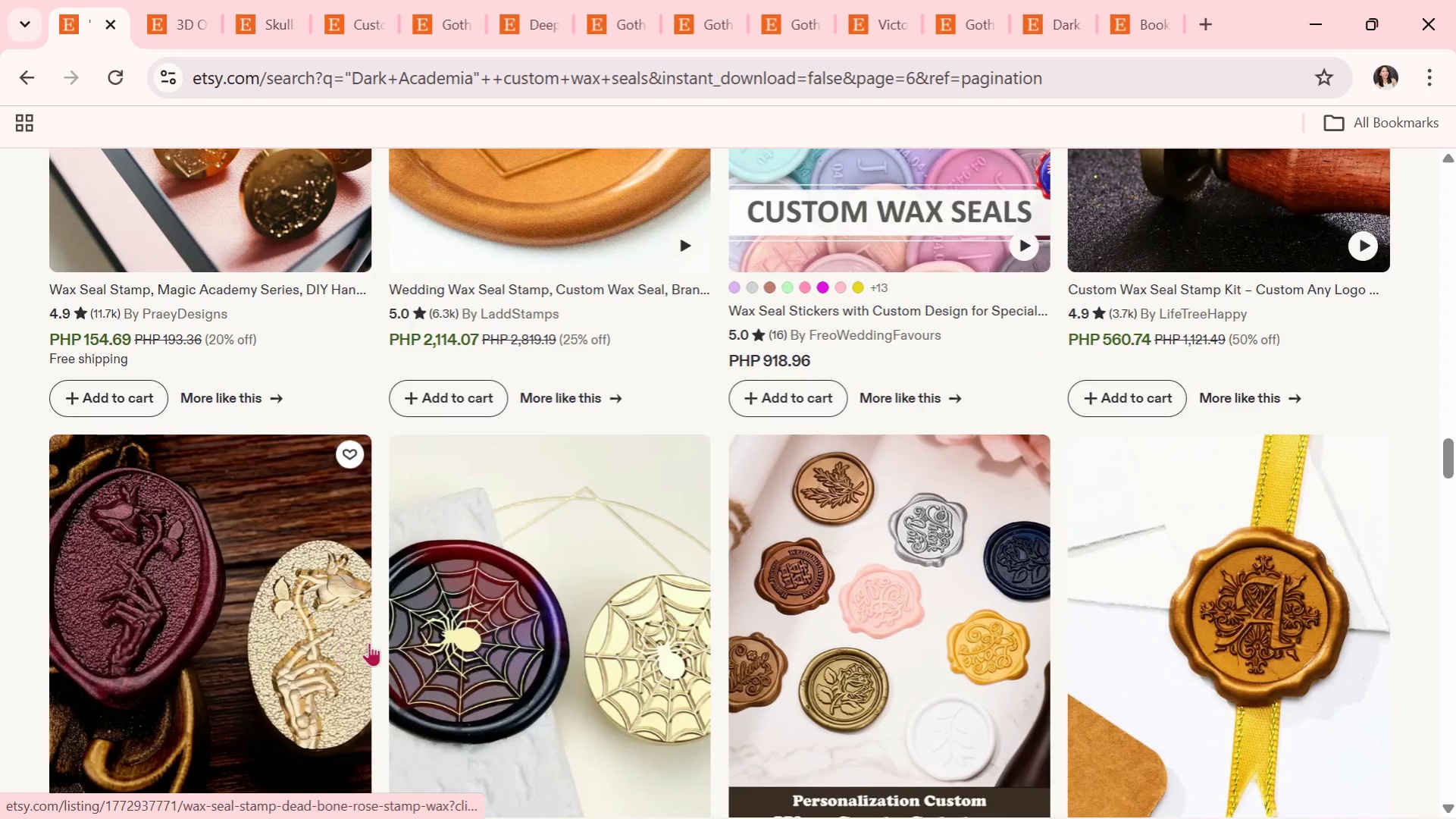 
left_click([506, 658])
 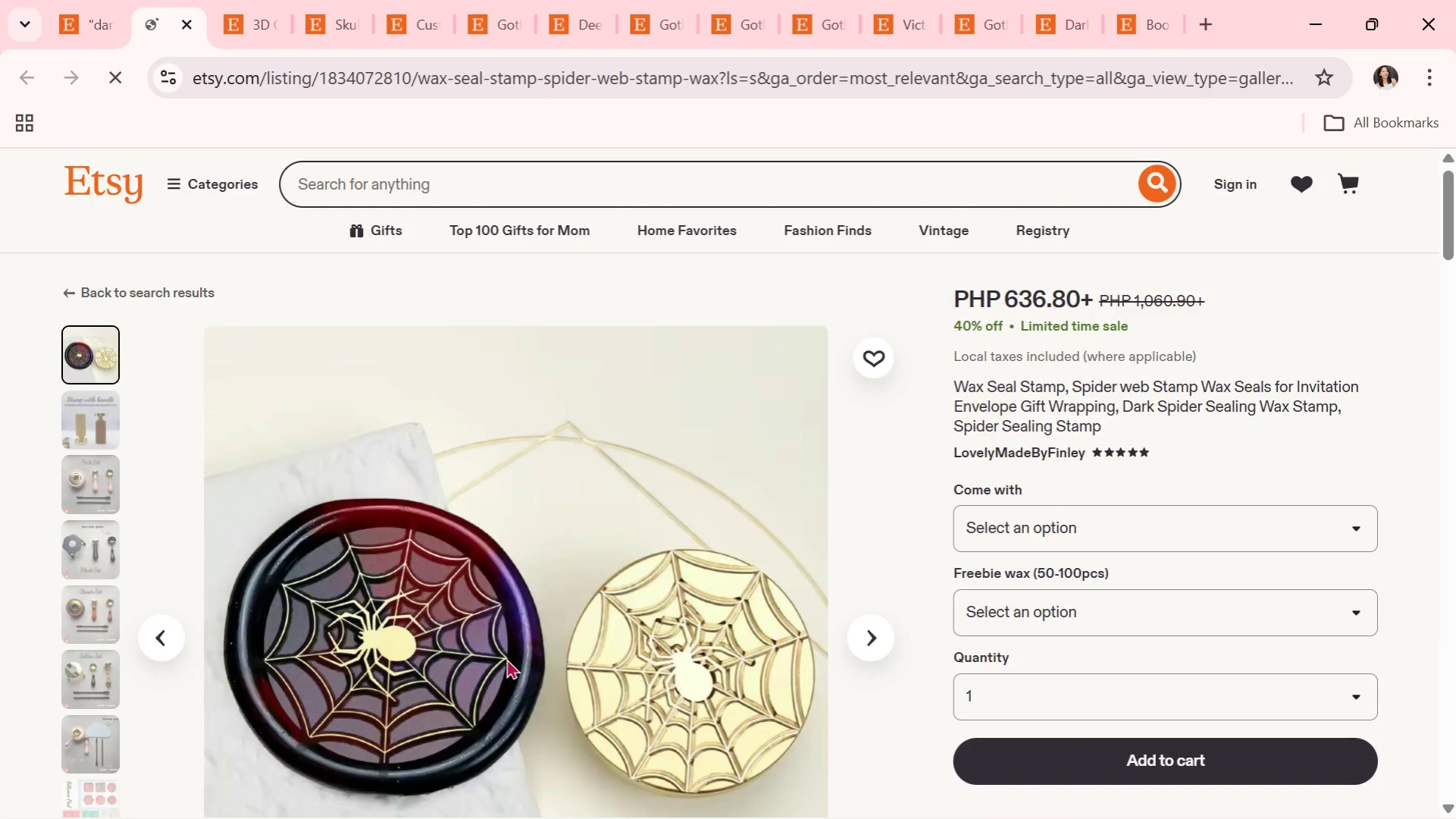 
scroll: coordinate [722, 669], scroll_direction: down, amount: 1.0
 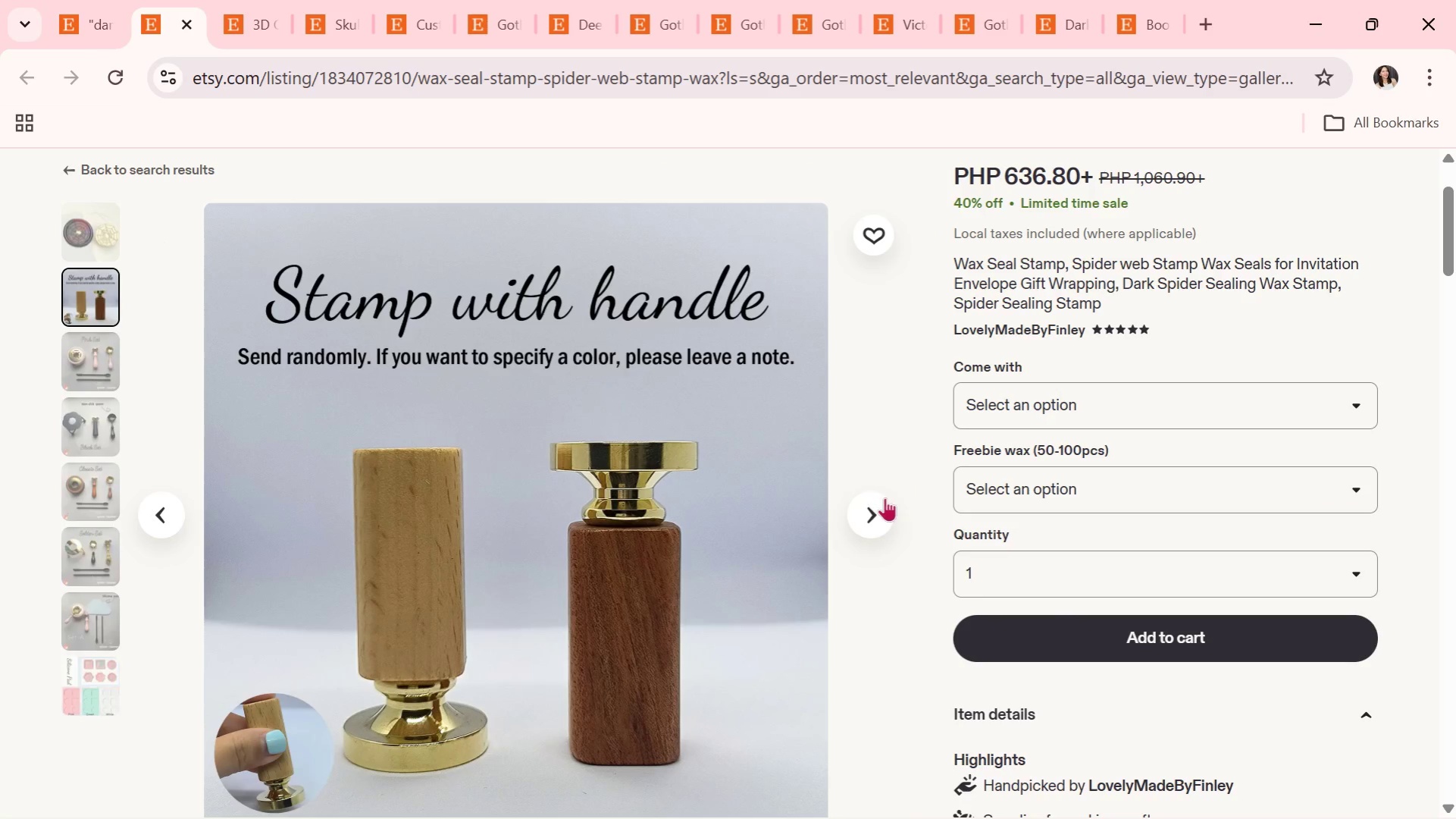 
left_click([885, 497])
 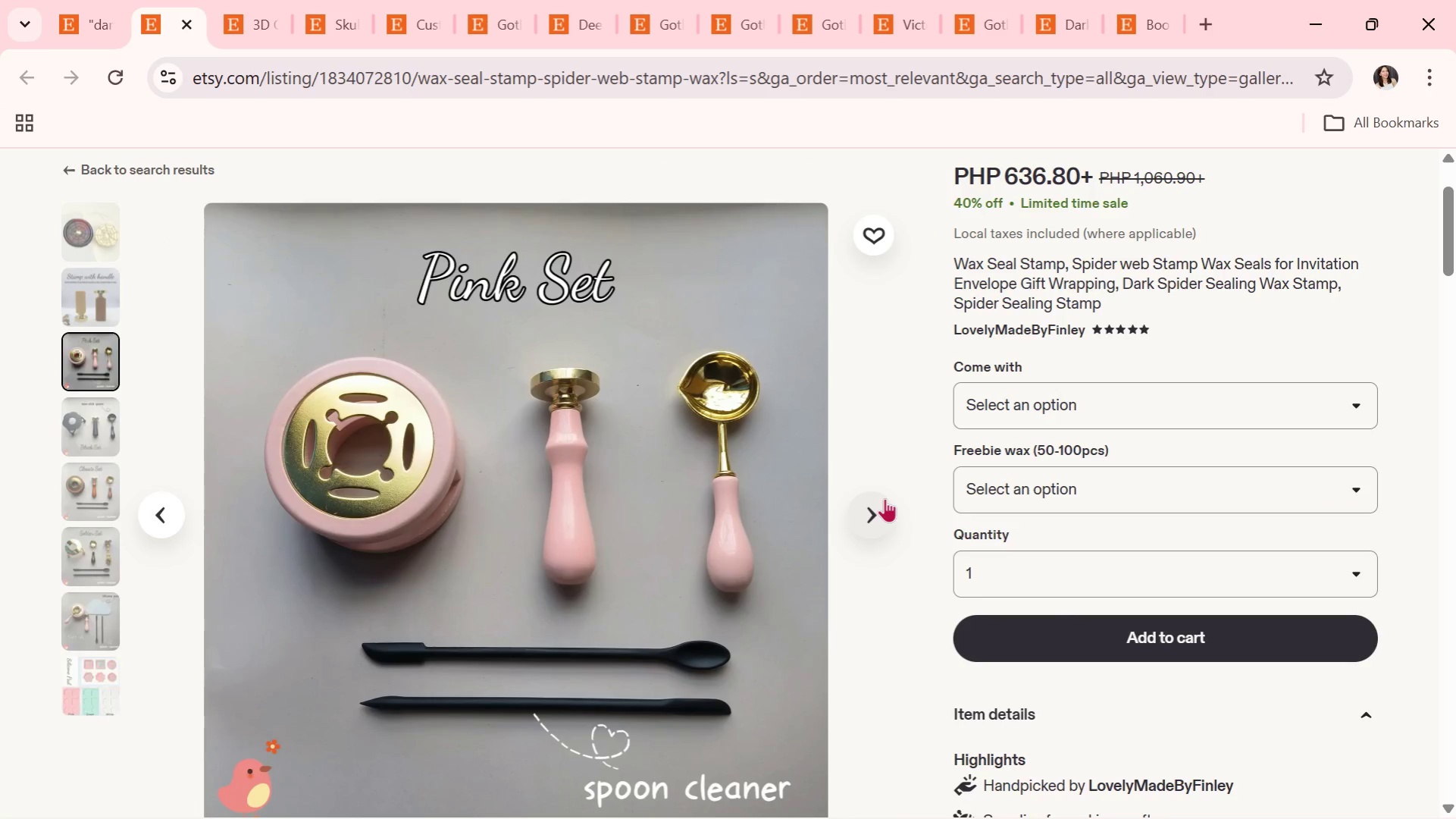 
left_click([885, 498])
 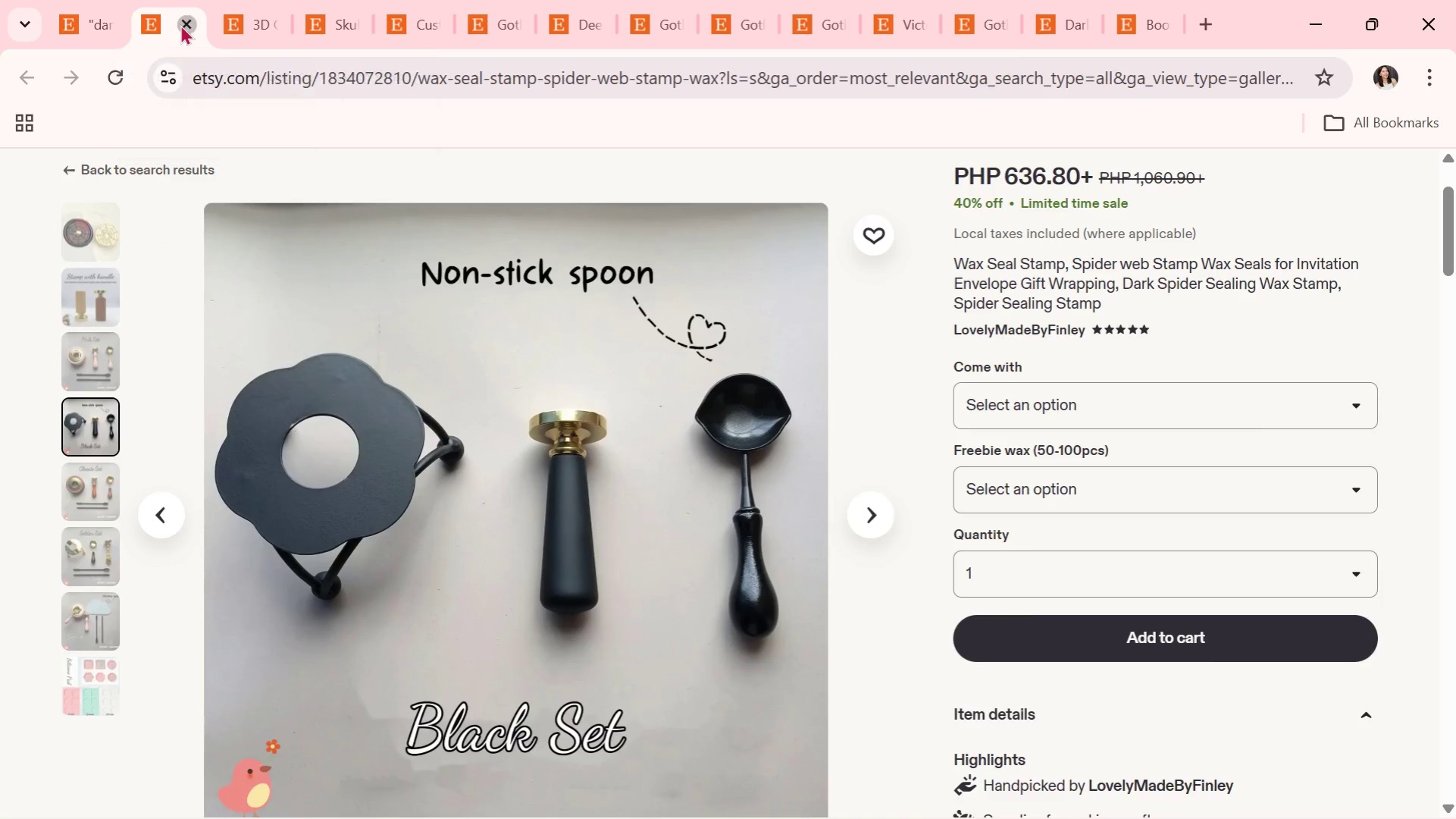 
scroll: coordinate [747, 641], scroll_direction: down, amount: 15.0
 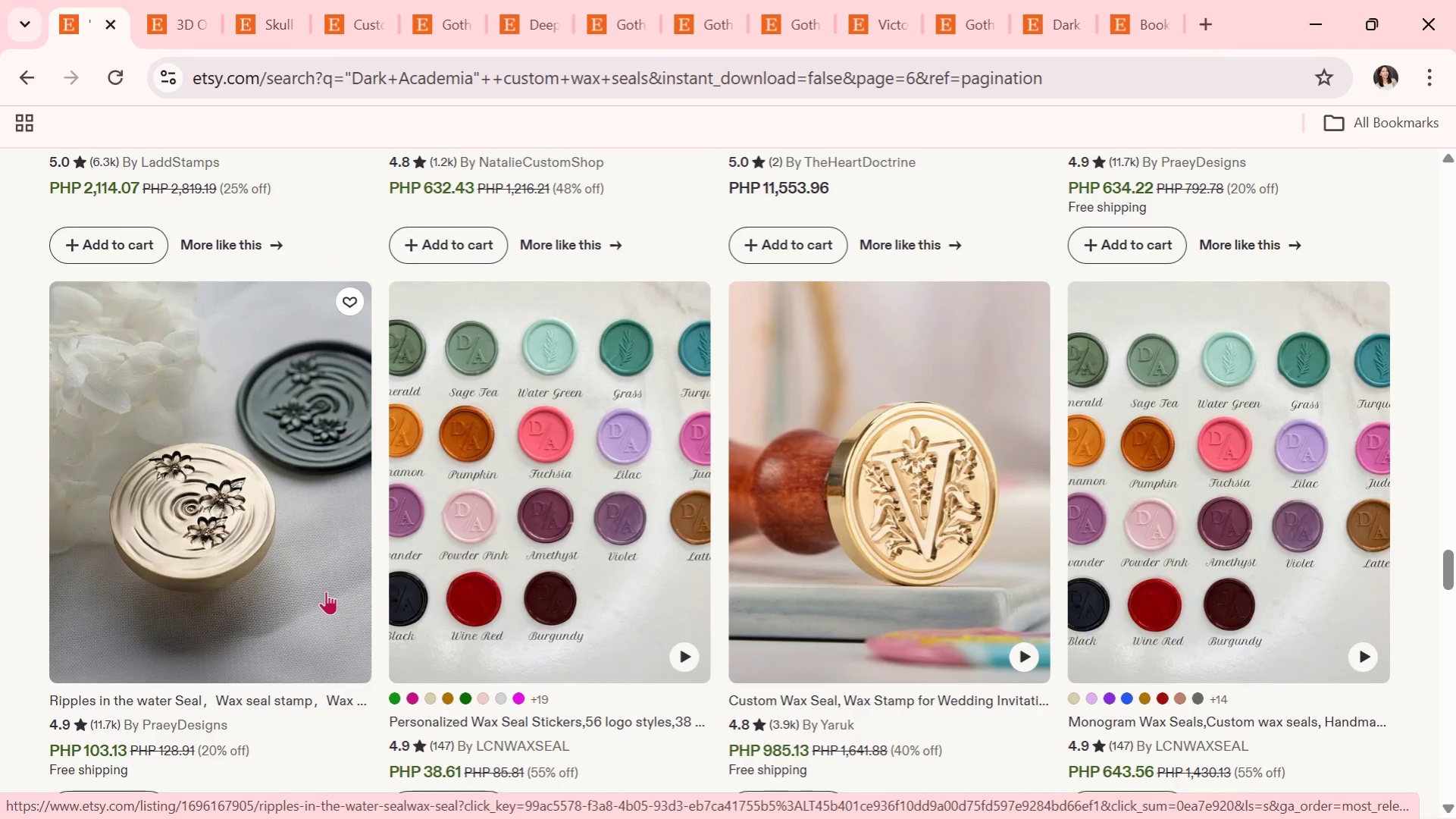 
scroll: coordinate [402, 541], scroll_direction: down, amount: 9.0
 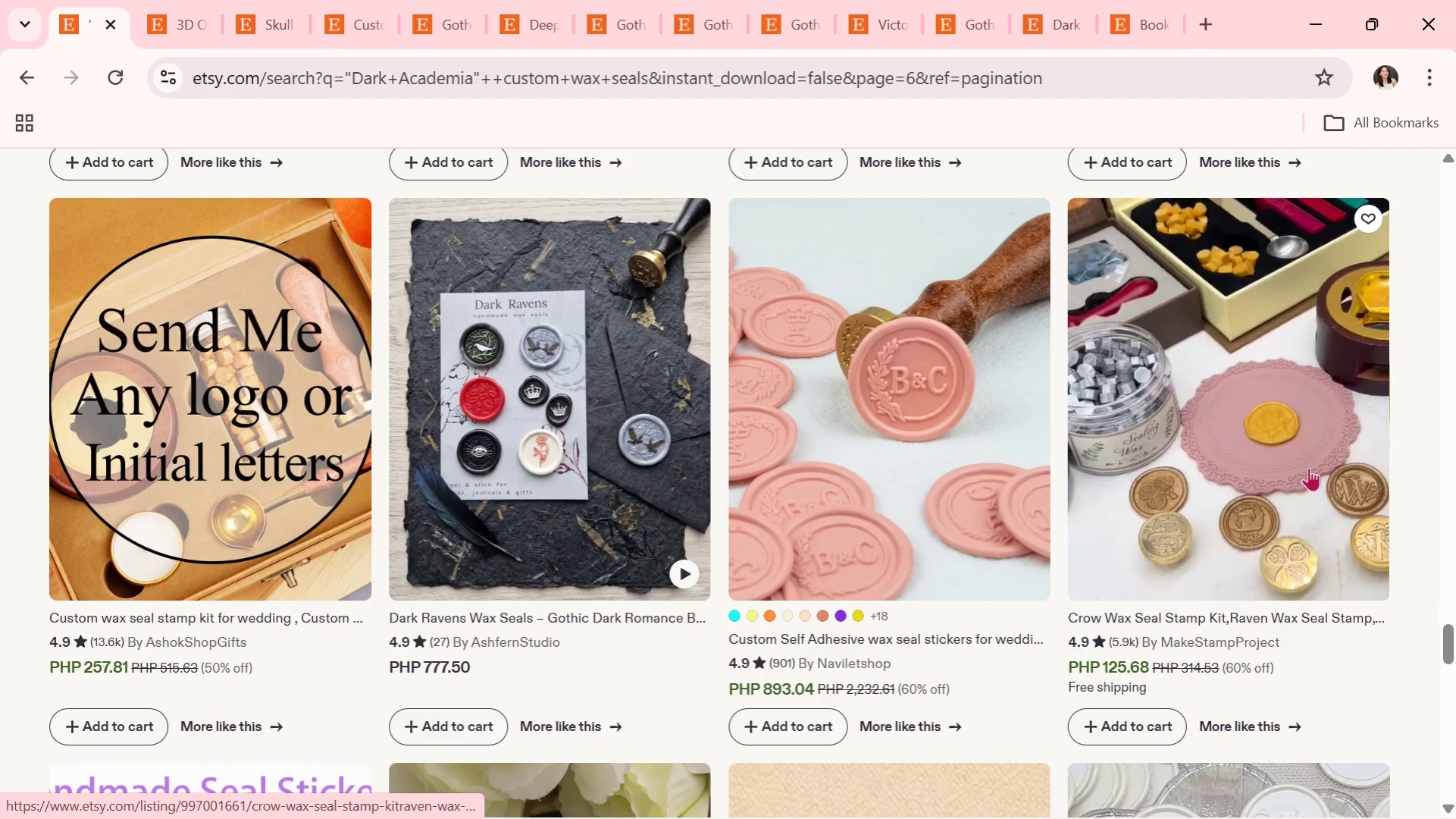 
left_click([568, 414])
 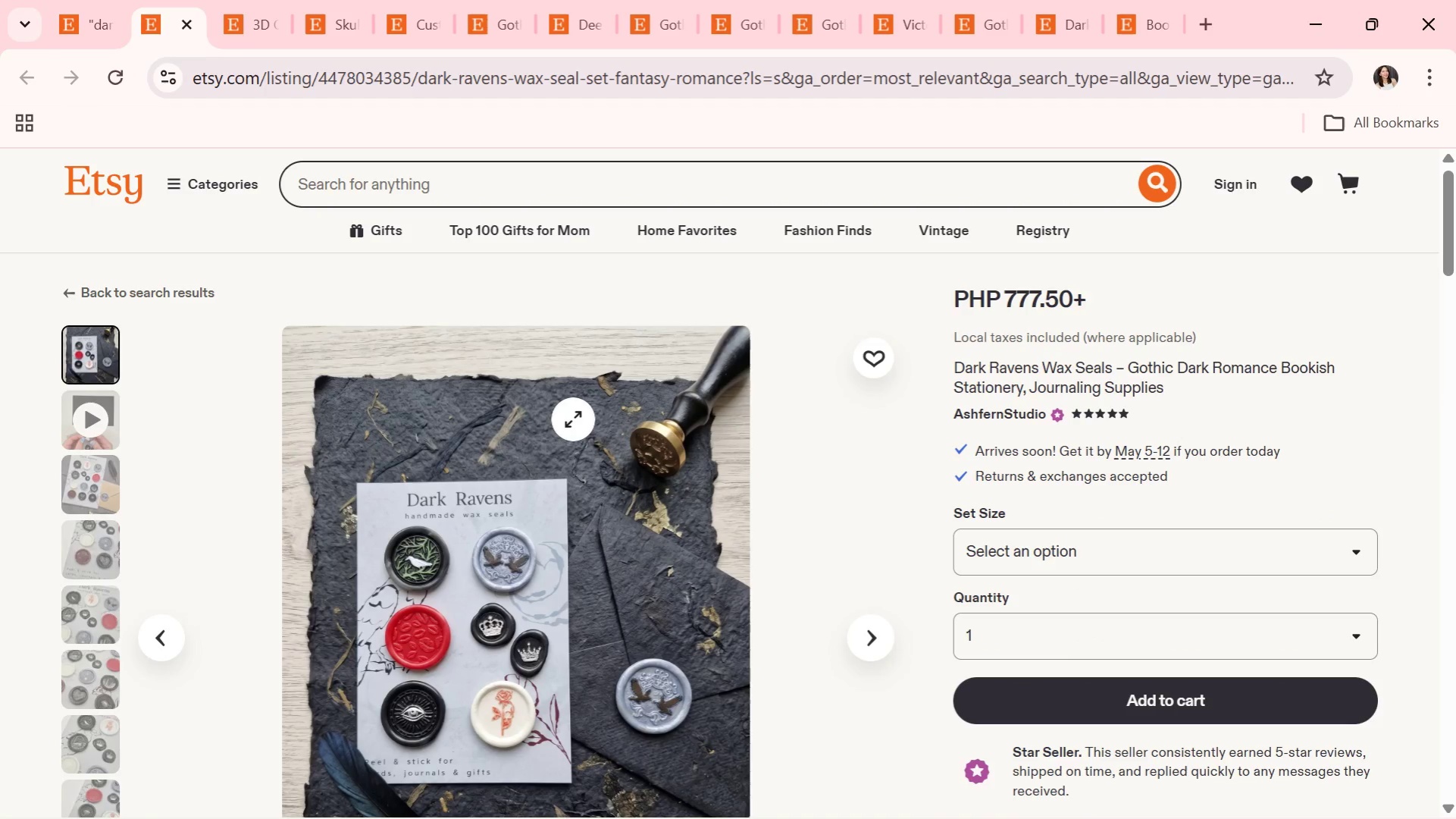 
wait(6.48)
 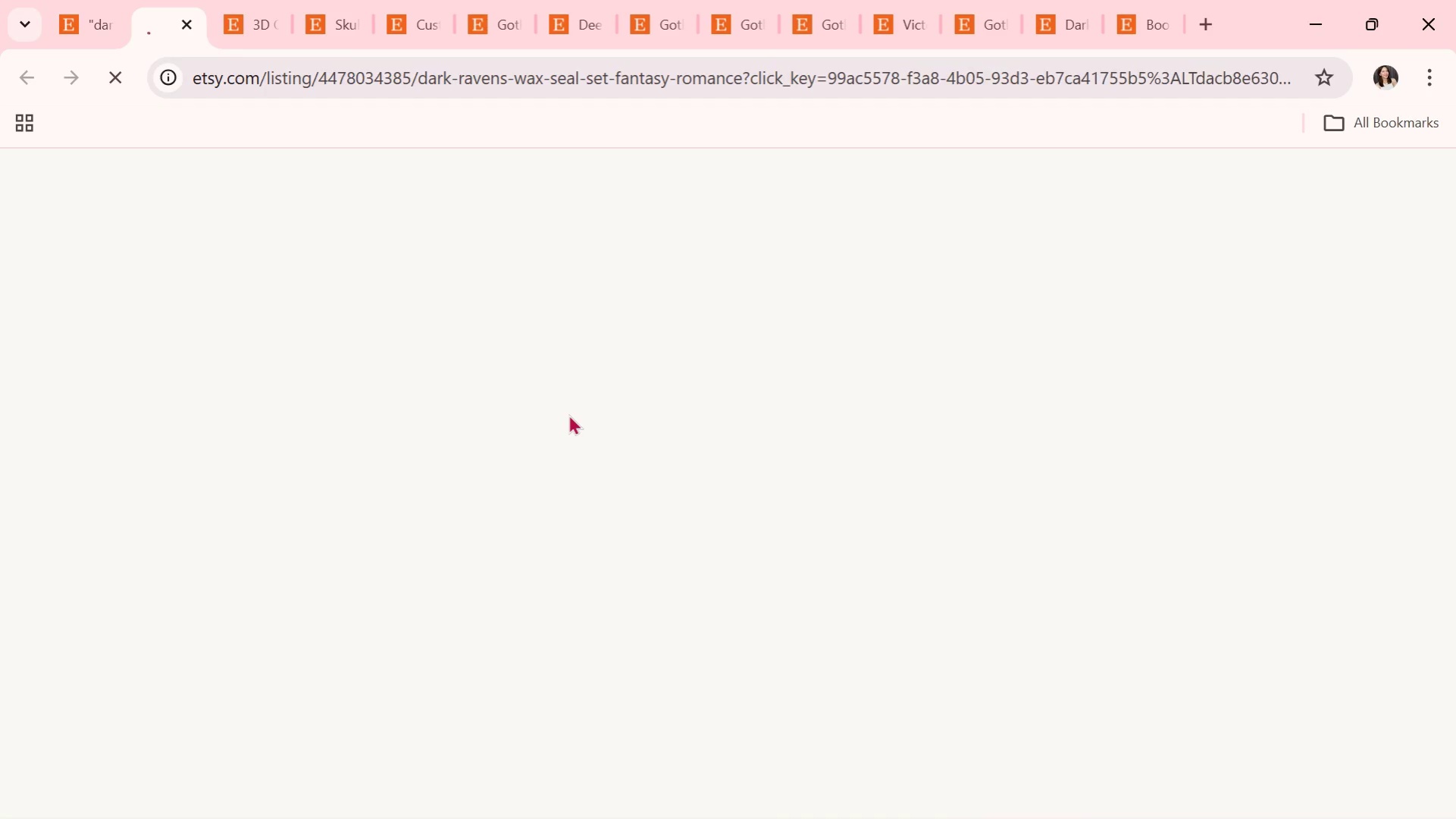 
scroll: coordinate [573, 420], scroll_direction: down, amount: 1.0
 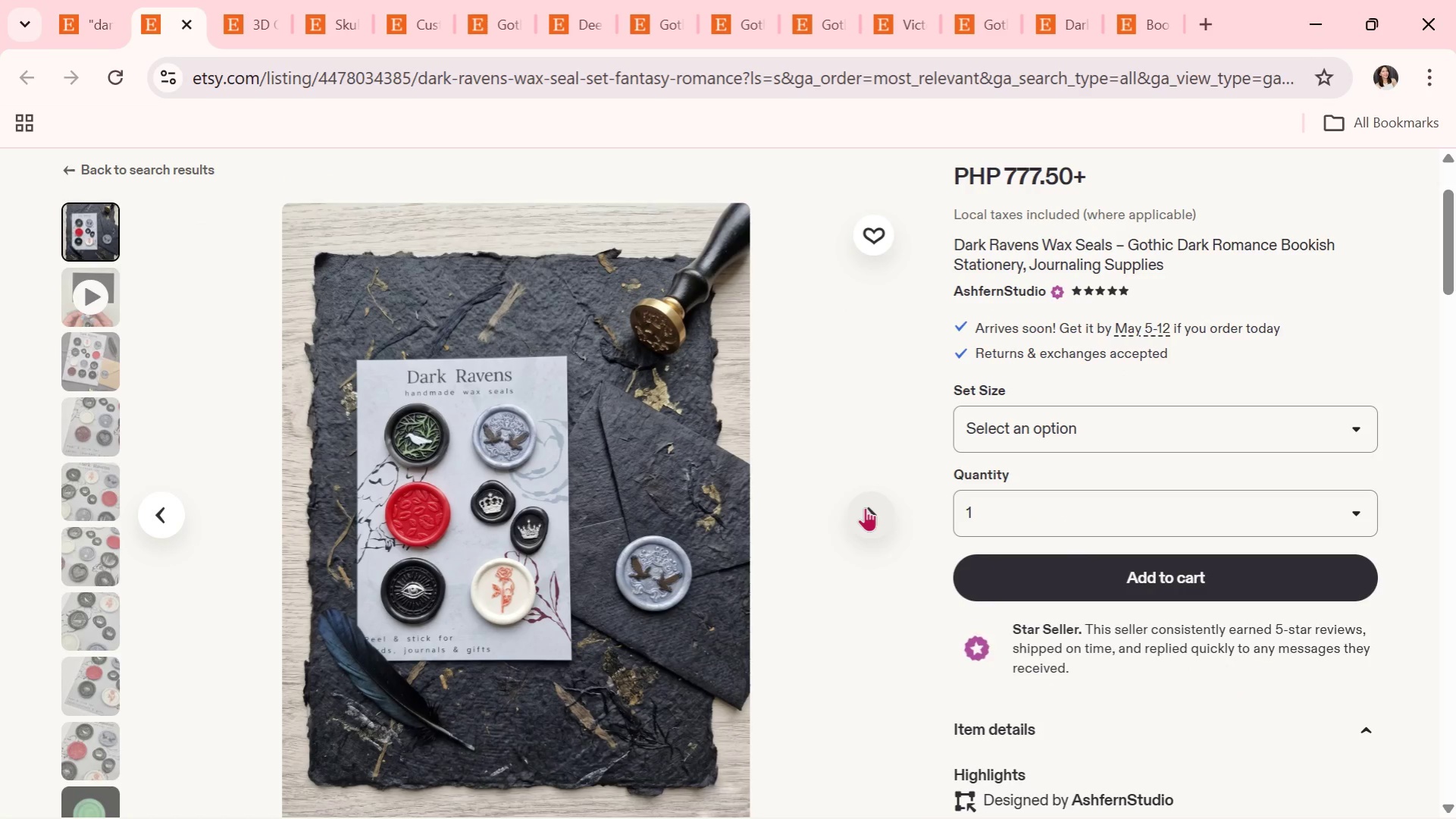 
left_click([865, 507])
 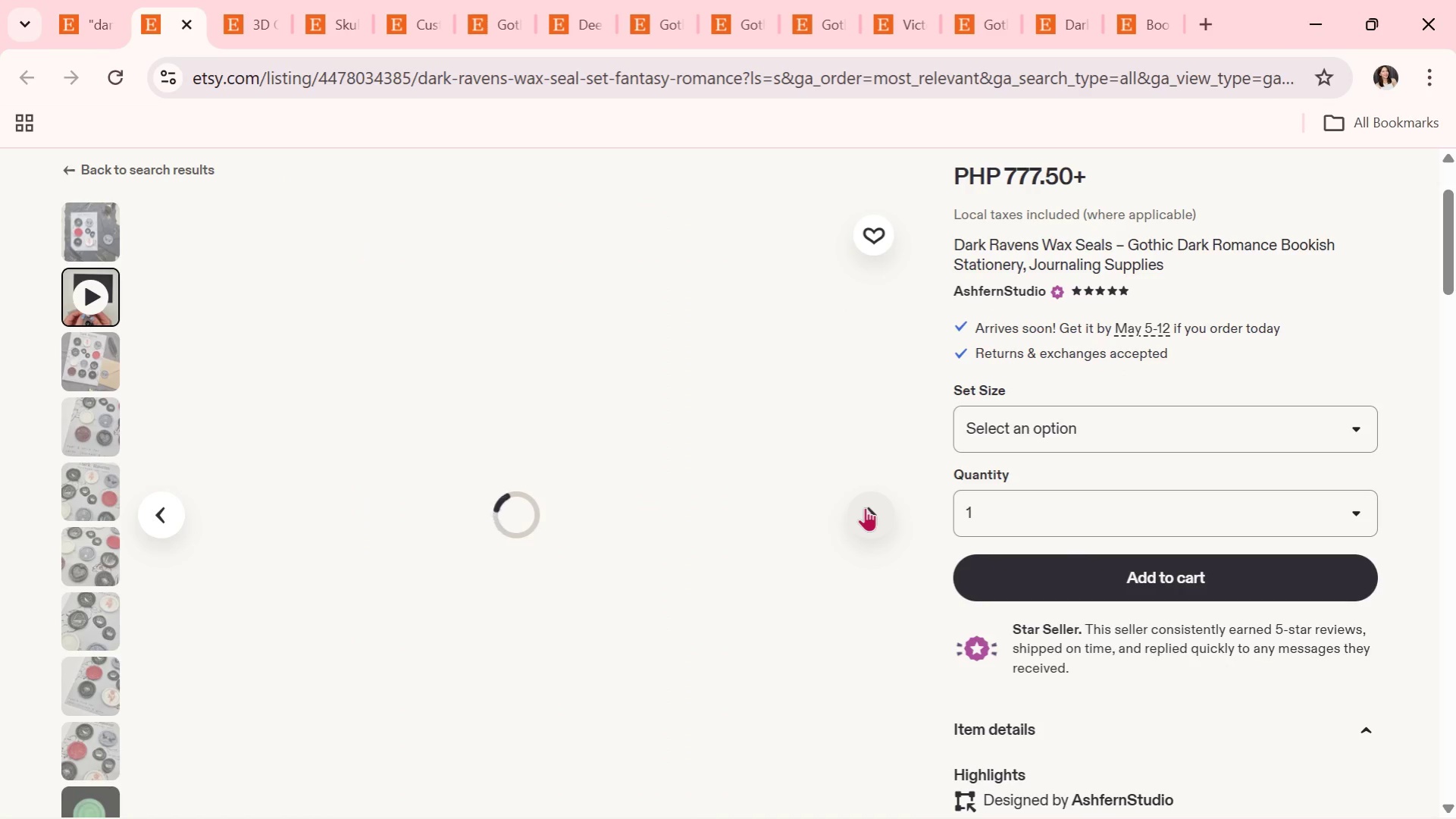 
scroll: coordinate [865, 507], scroll_direction: down, amount: 1.0
 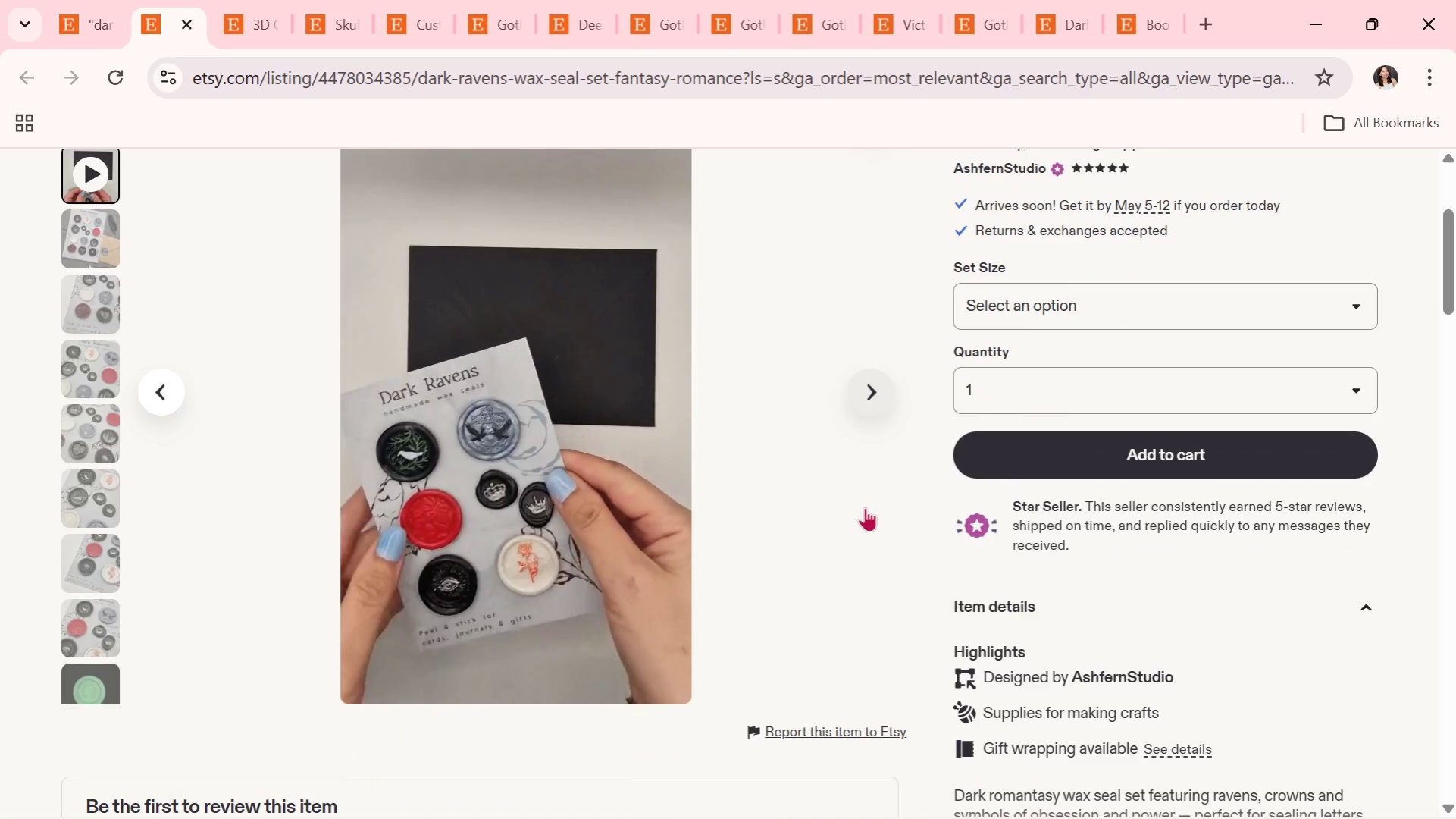 
scroll: coordinate [865, 507], scroll_direction: up, amount: 1.0
 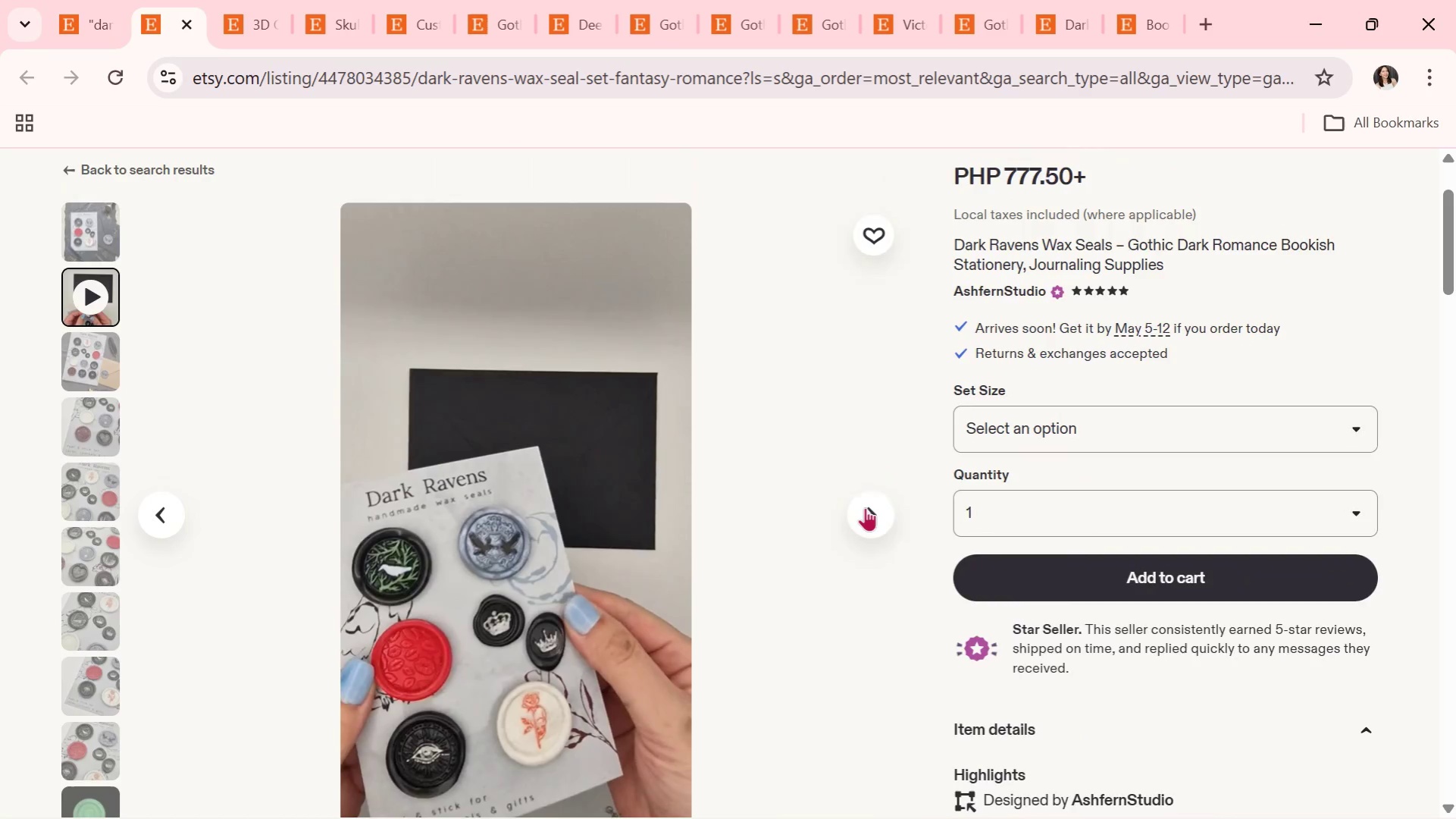 
scroll: coordinate [865, 507], scroll_direction: down, amount: 1.0
 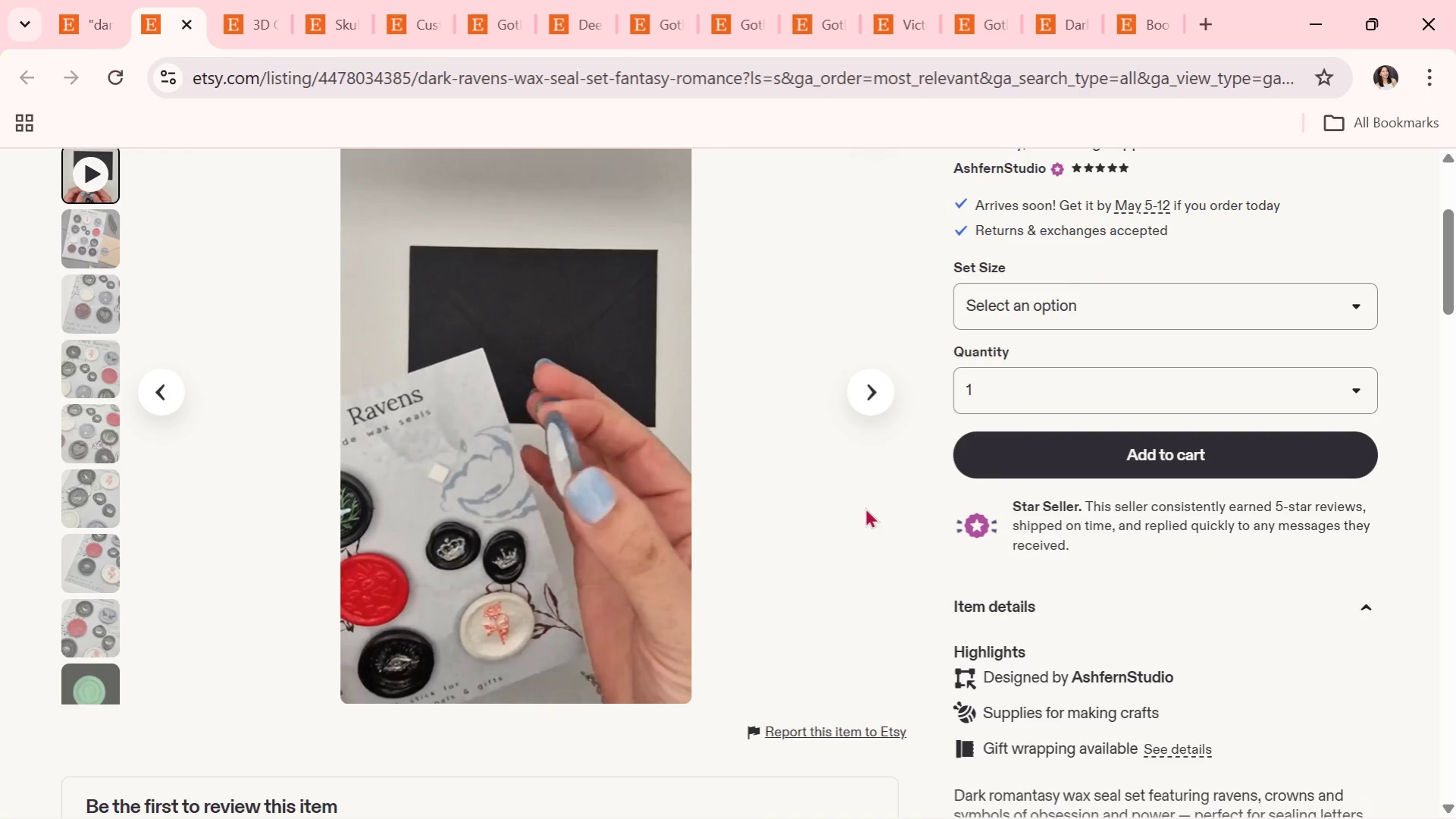 
scroll: coordinate [865, 507], scroll_direction: up, amount: 1.0
 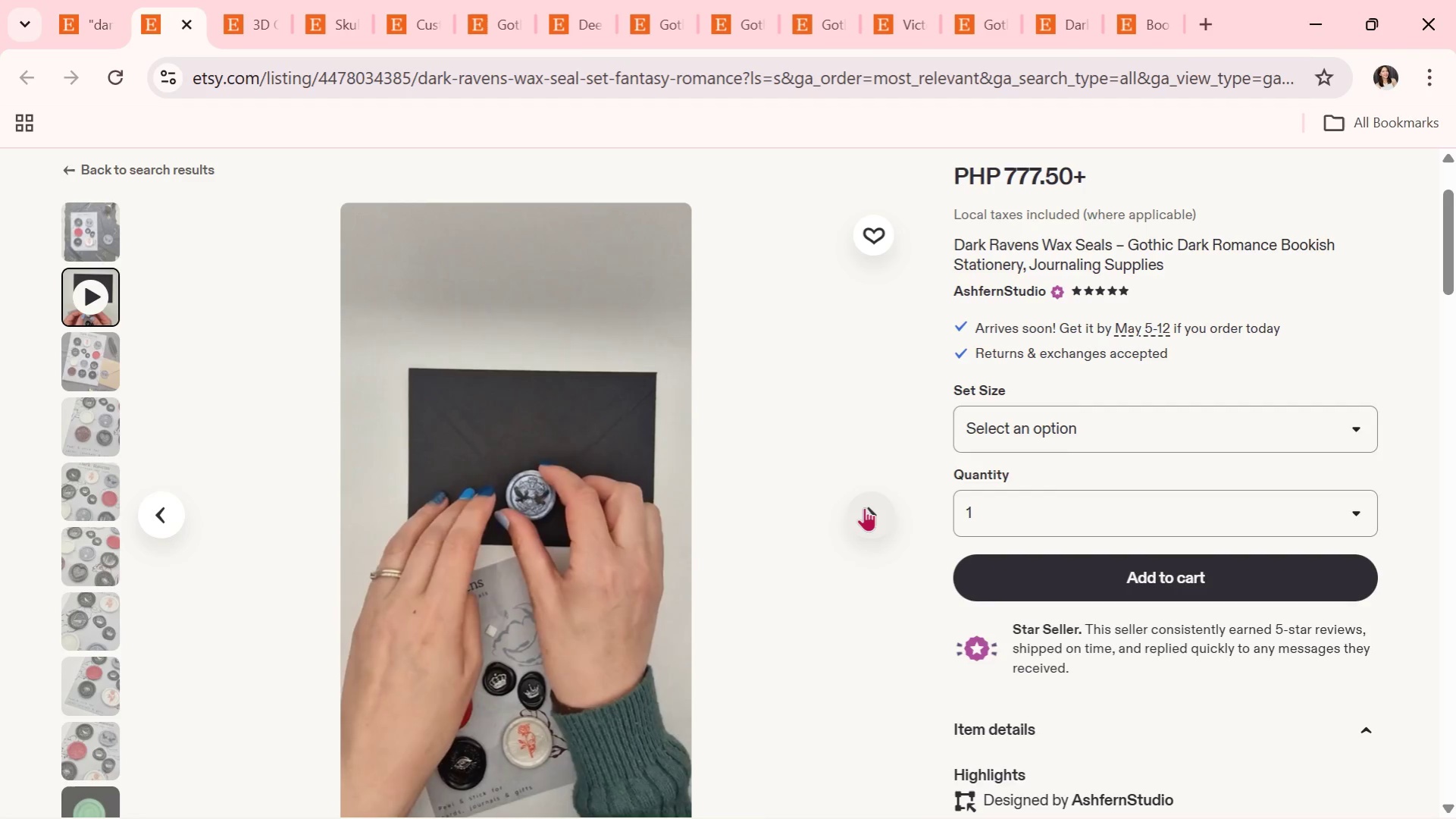 
wait(9.48)
 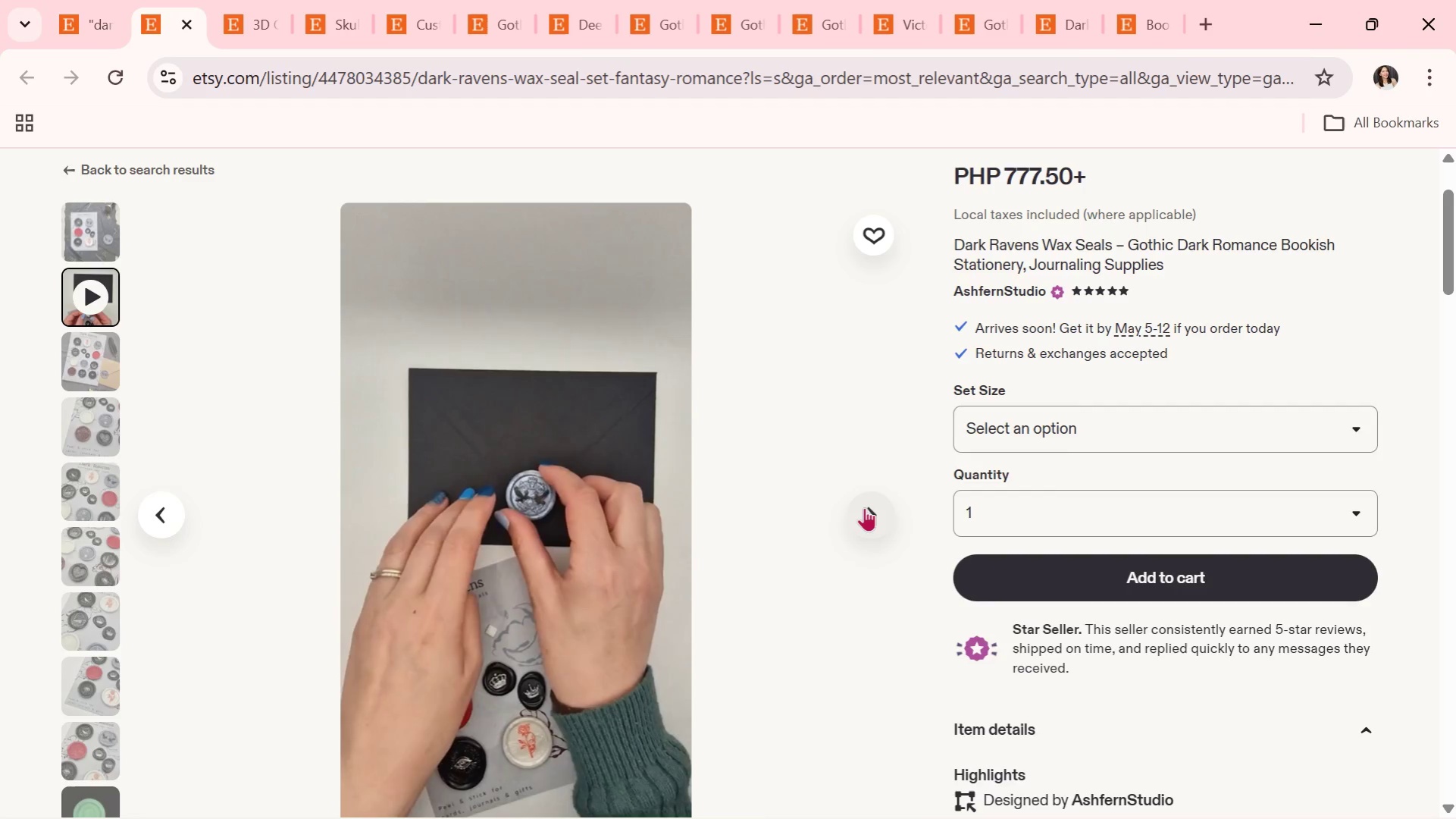 
left_click([864, 509])
 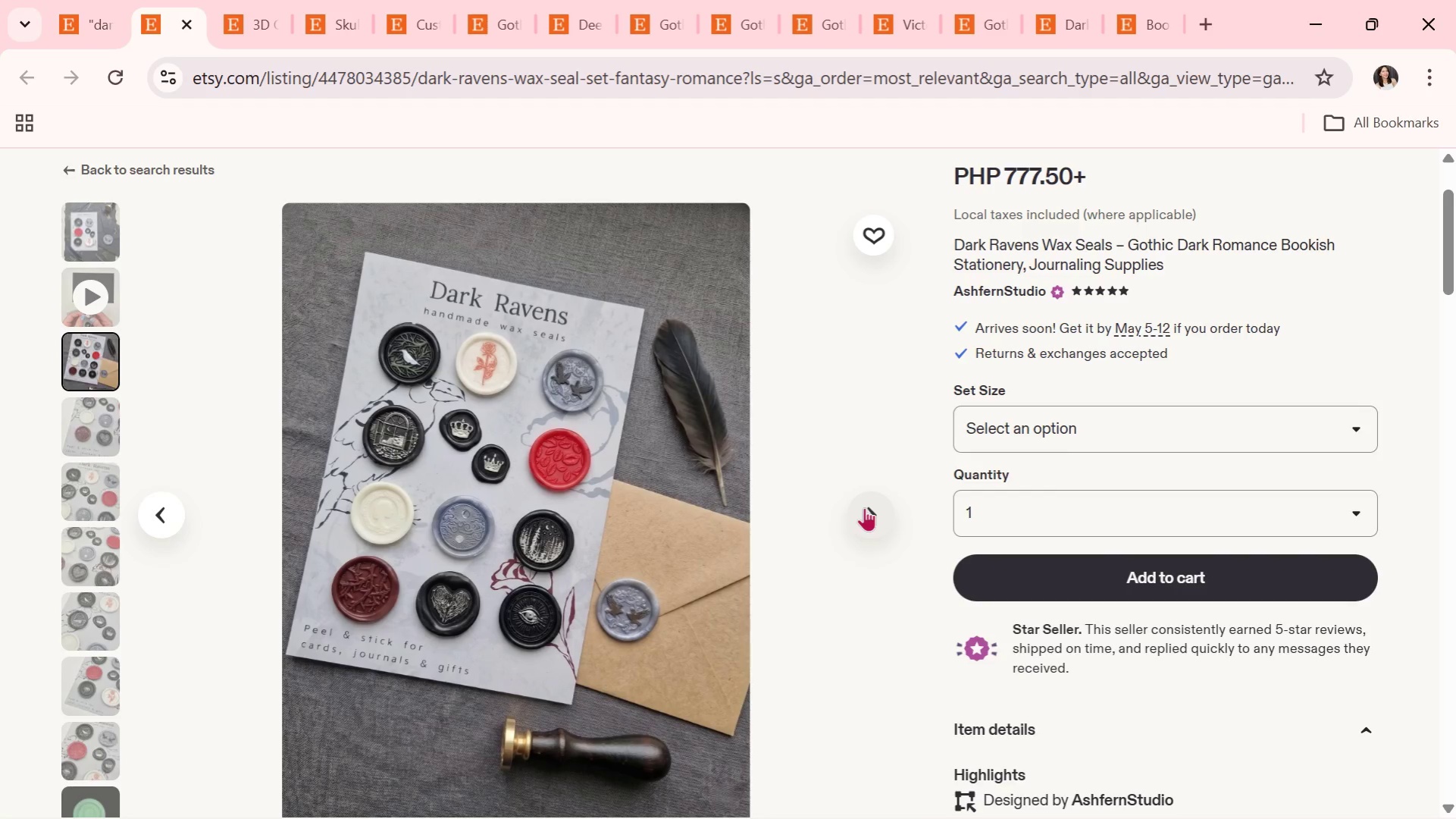 
left_click([864, 507])
 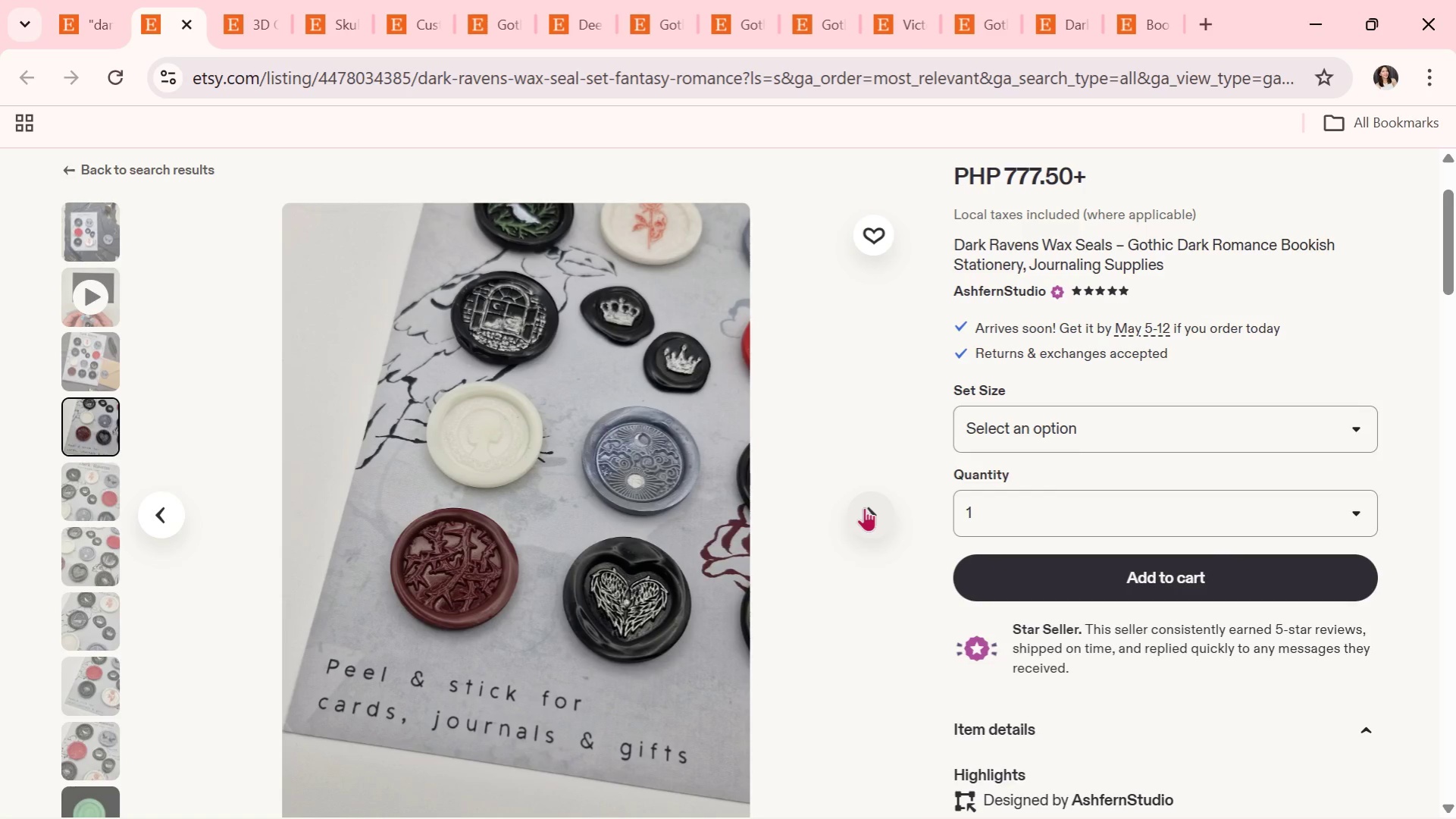 
wait(6.3)
 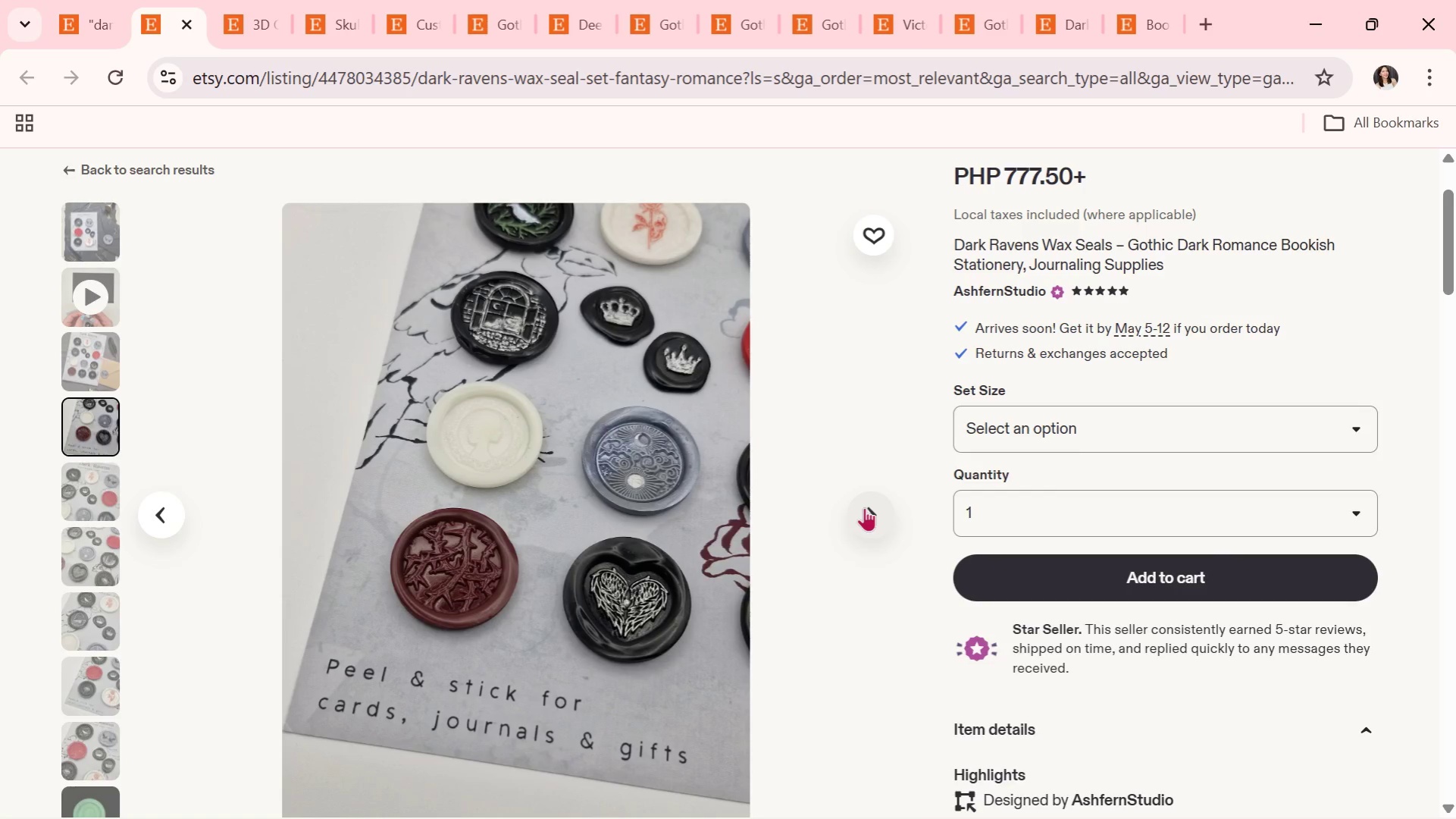 
left_click([864, 507])
 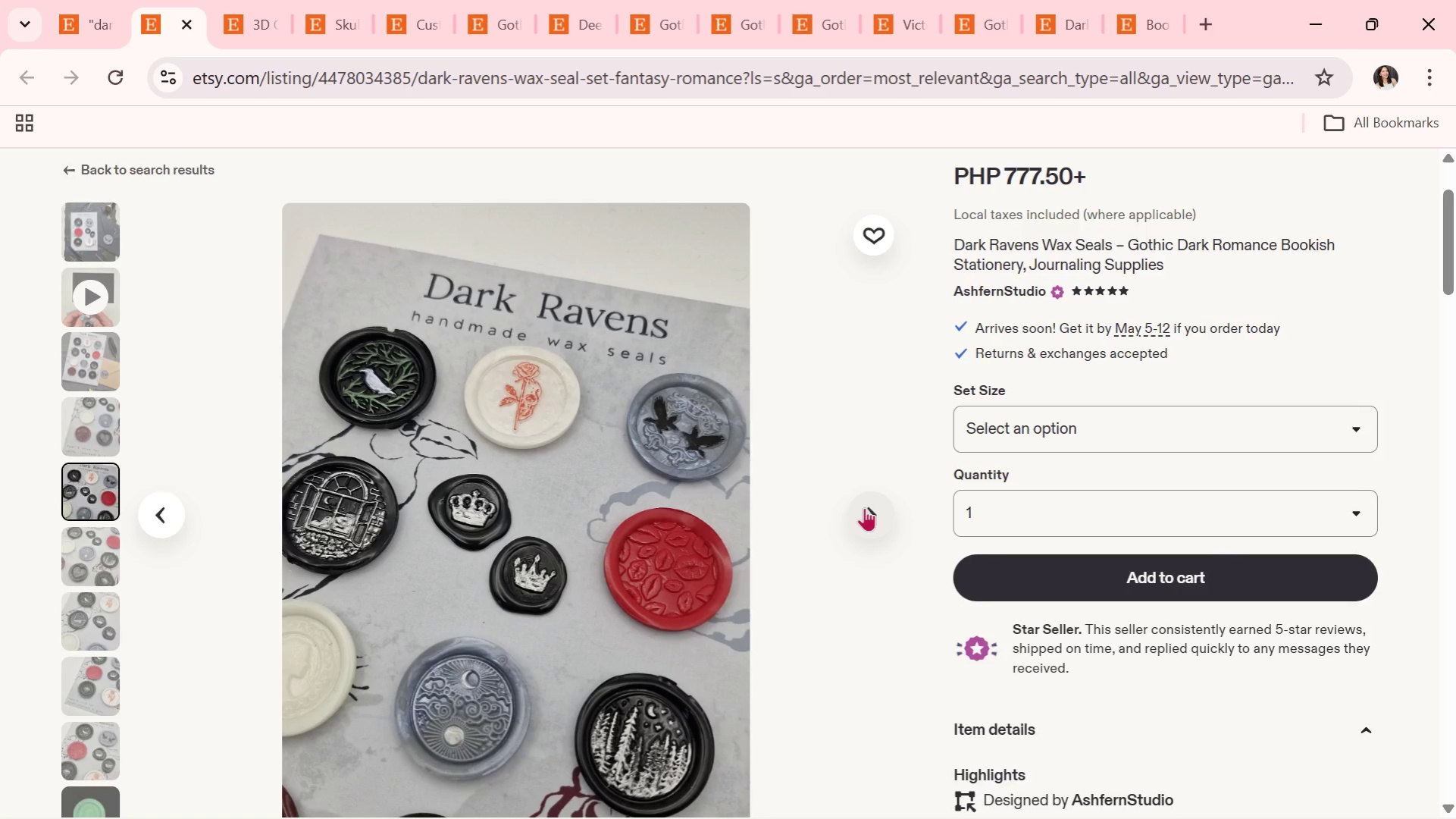 
left_click([864, 507])
 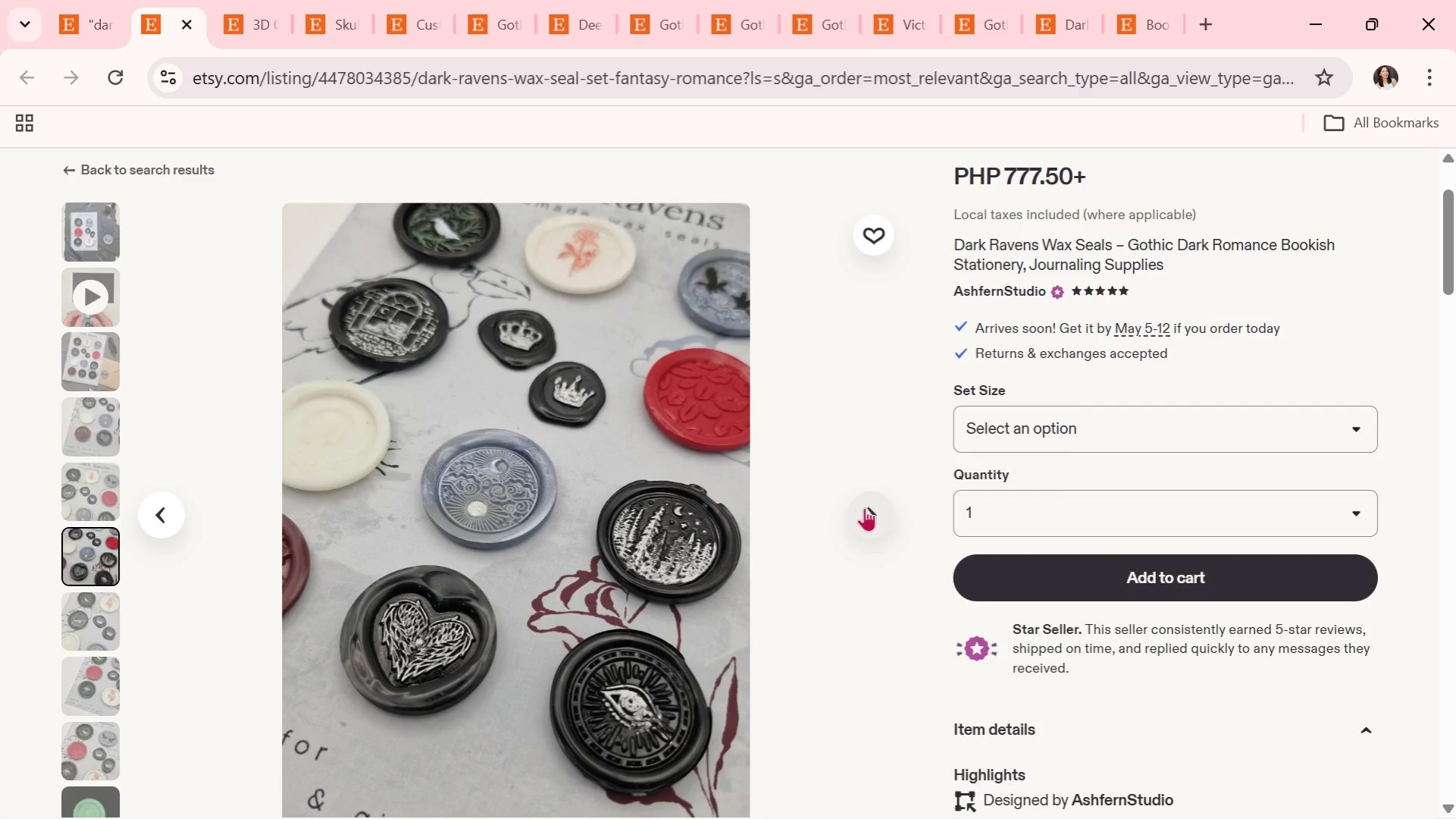 
left_click([864, 507])
 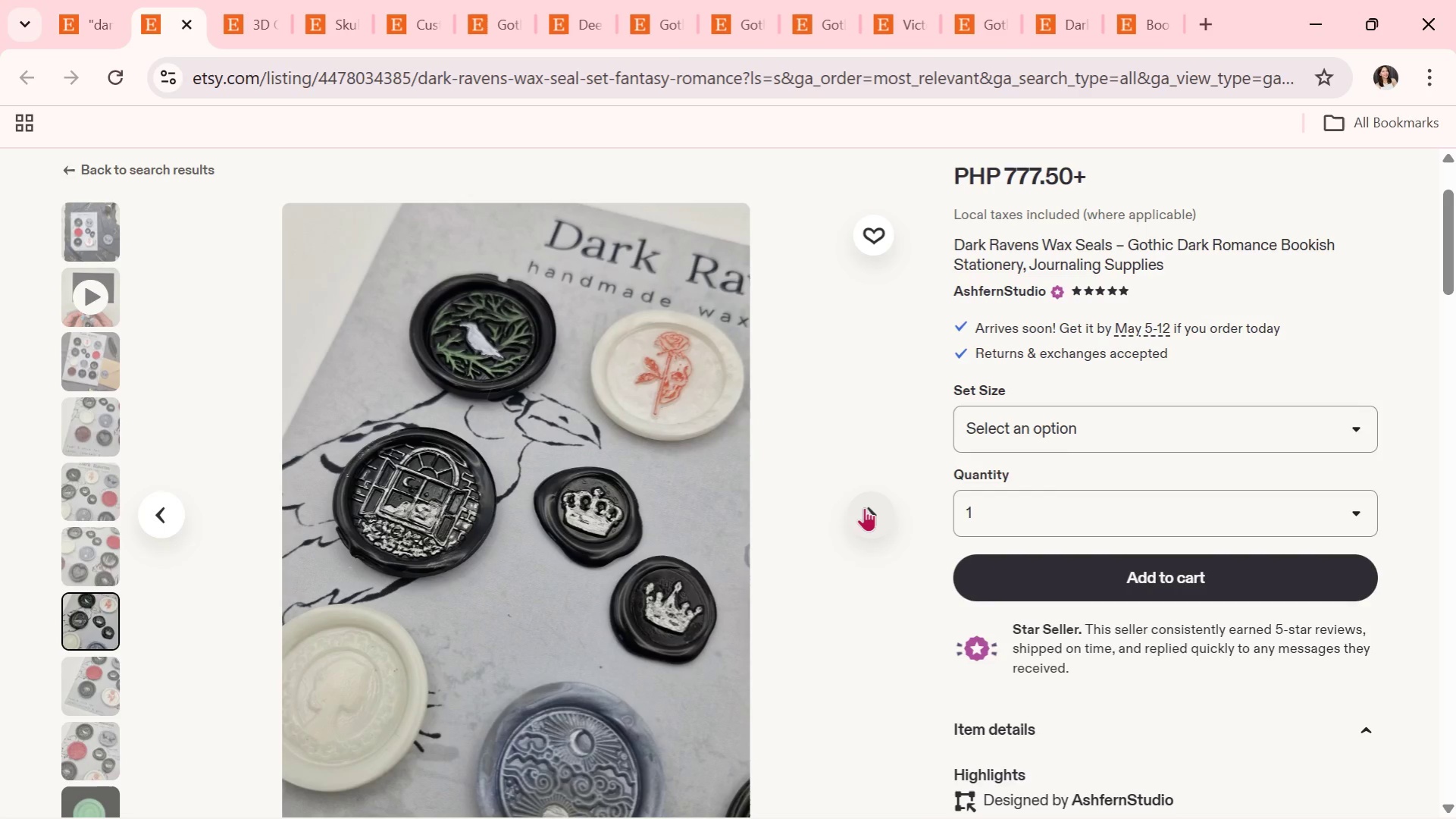 
wait(5.66)
 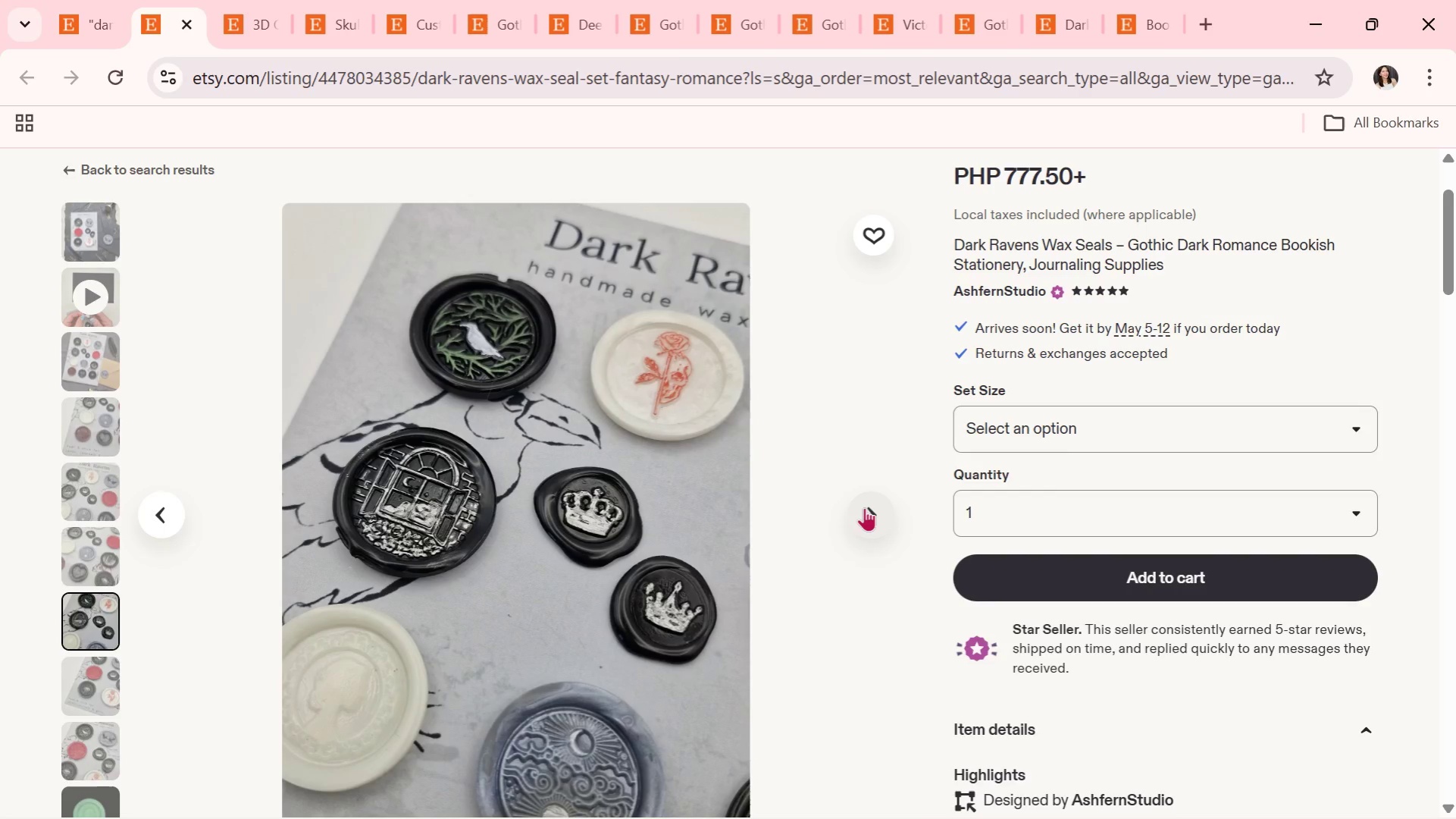 
left_click([864, 507])
 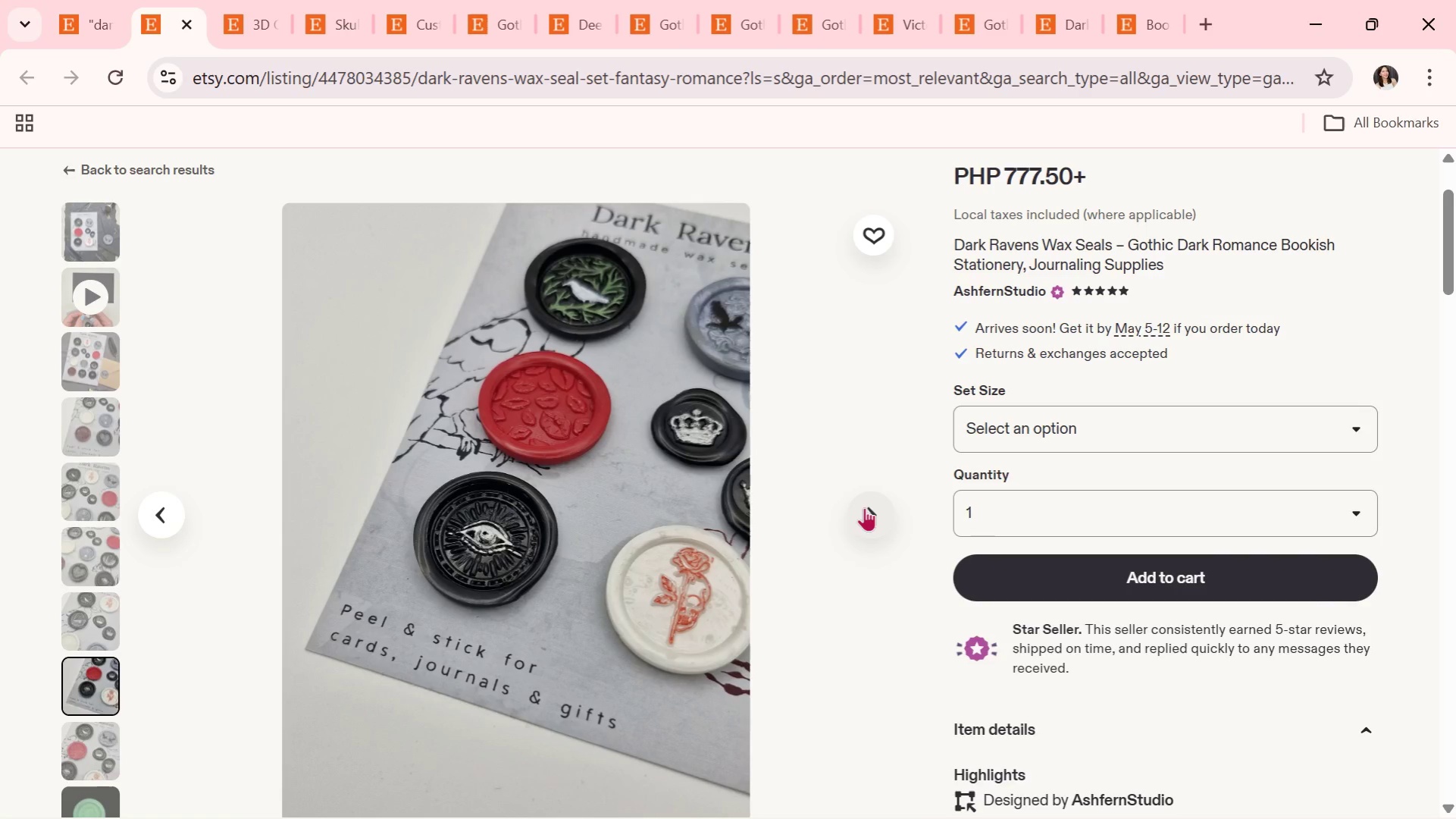 
key(Alt+Tab)